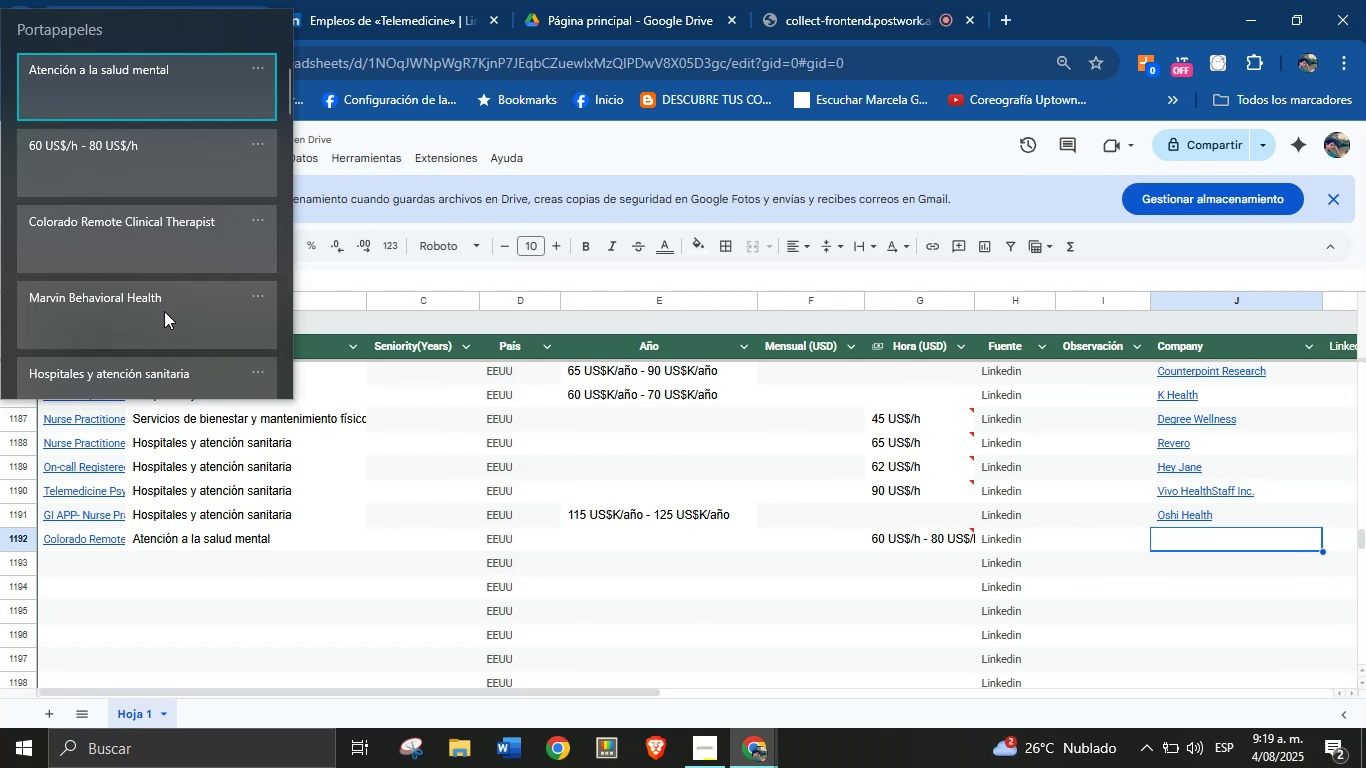 
key(Control+ControlLeft)
 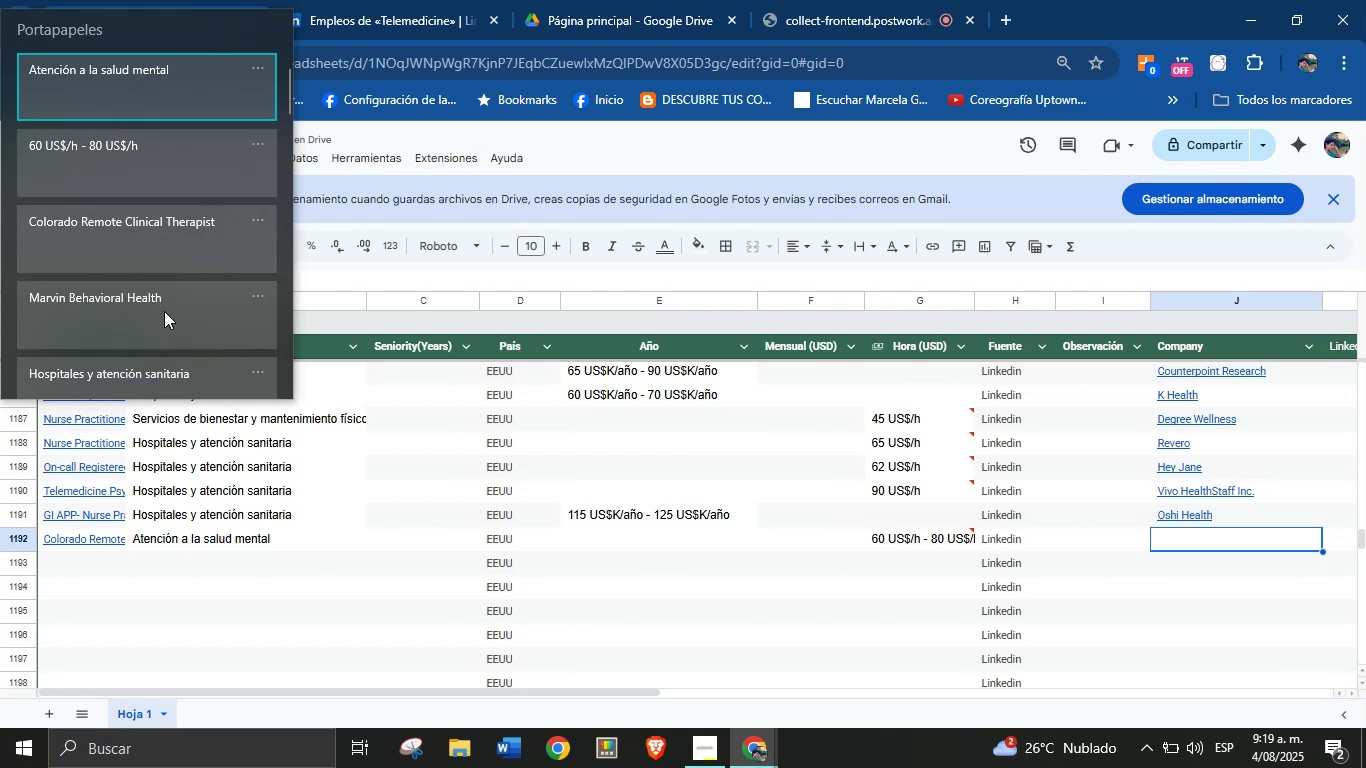 
key(Control+V)
 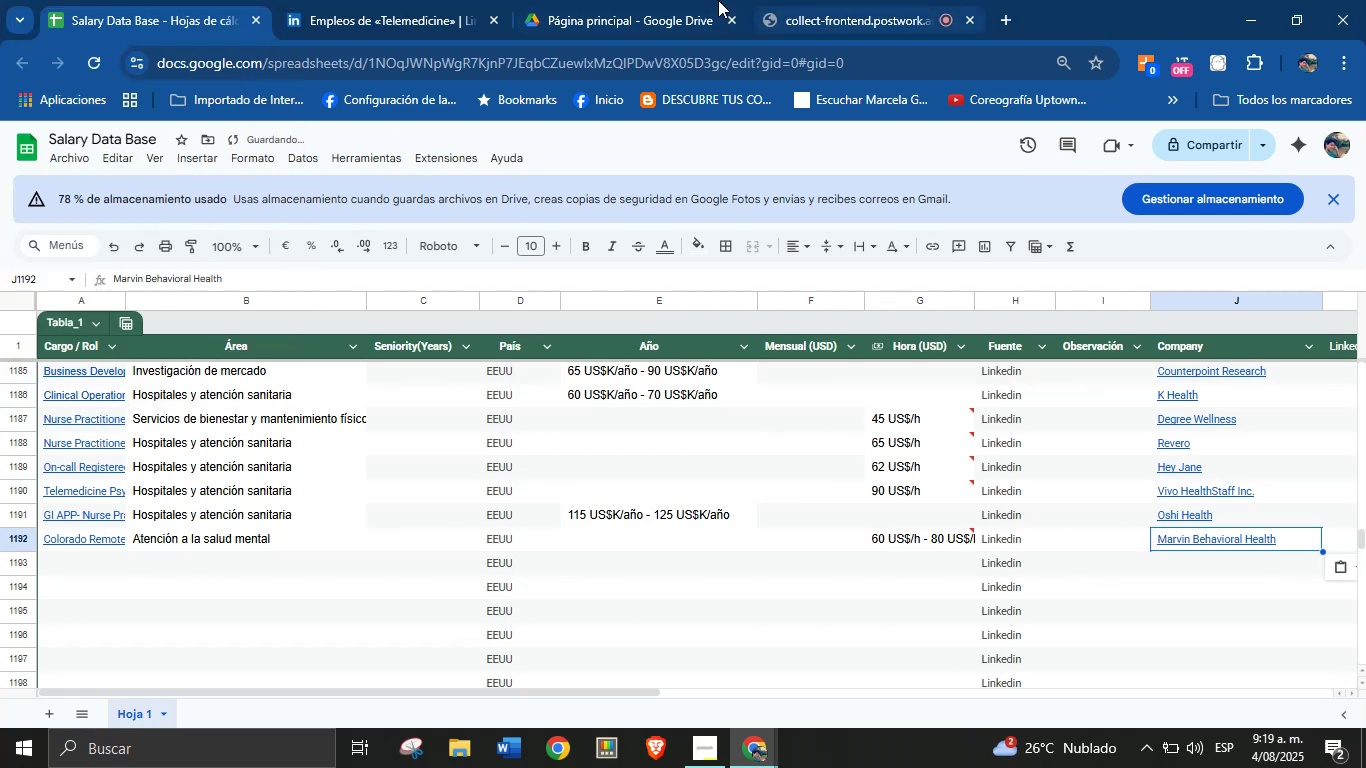 
left_click([370, 0])
 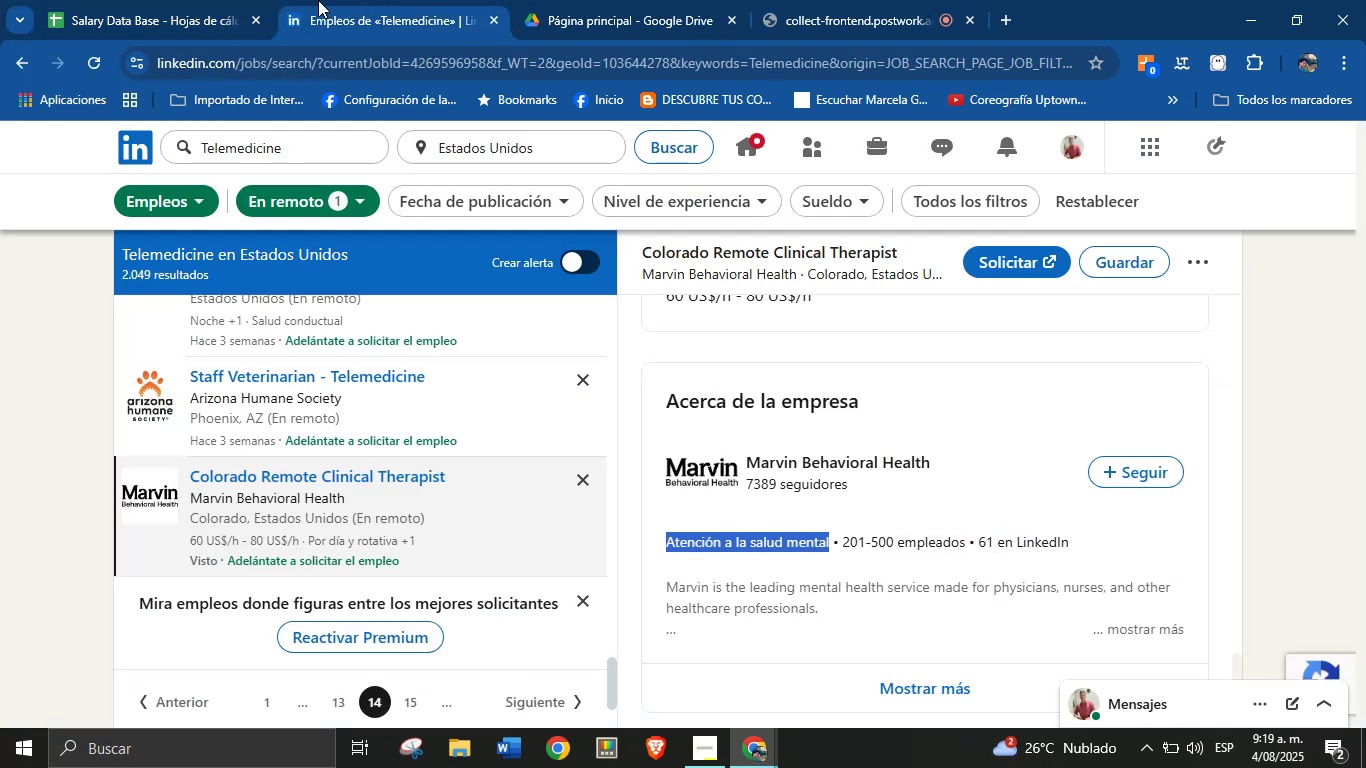 
left_click([194, 0])
 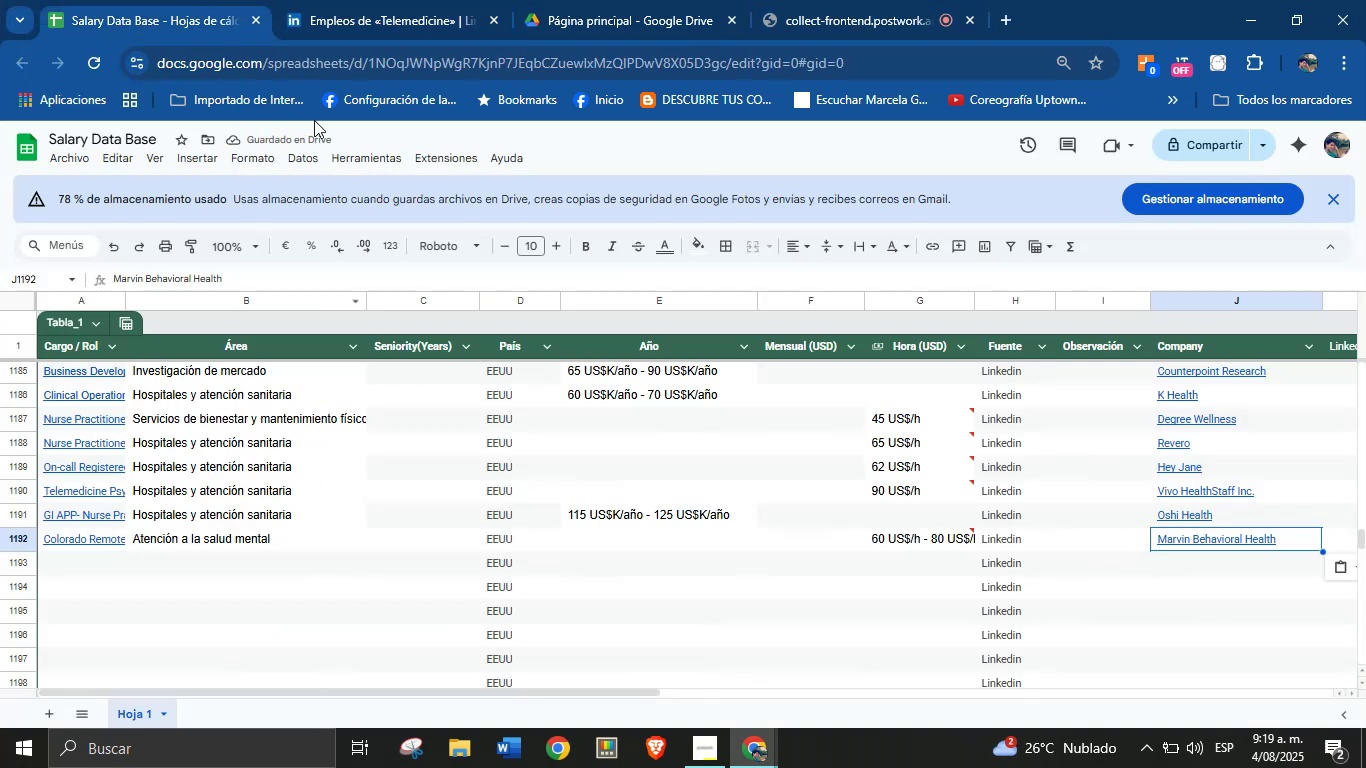 
left_click([407, 0])
 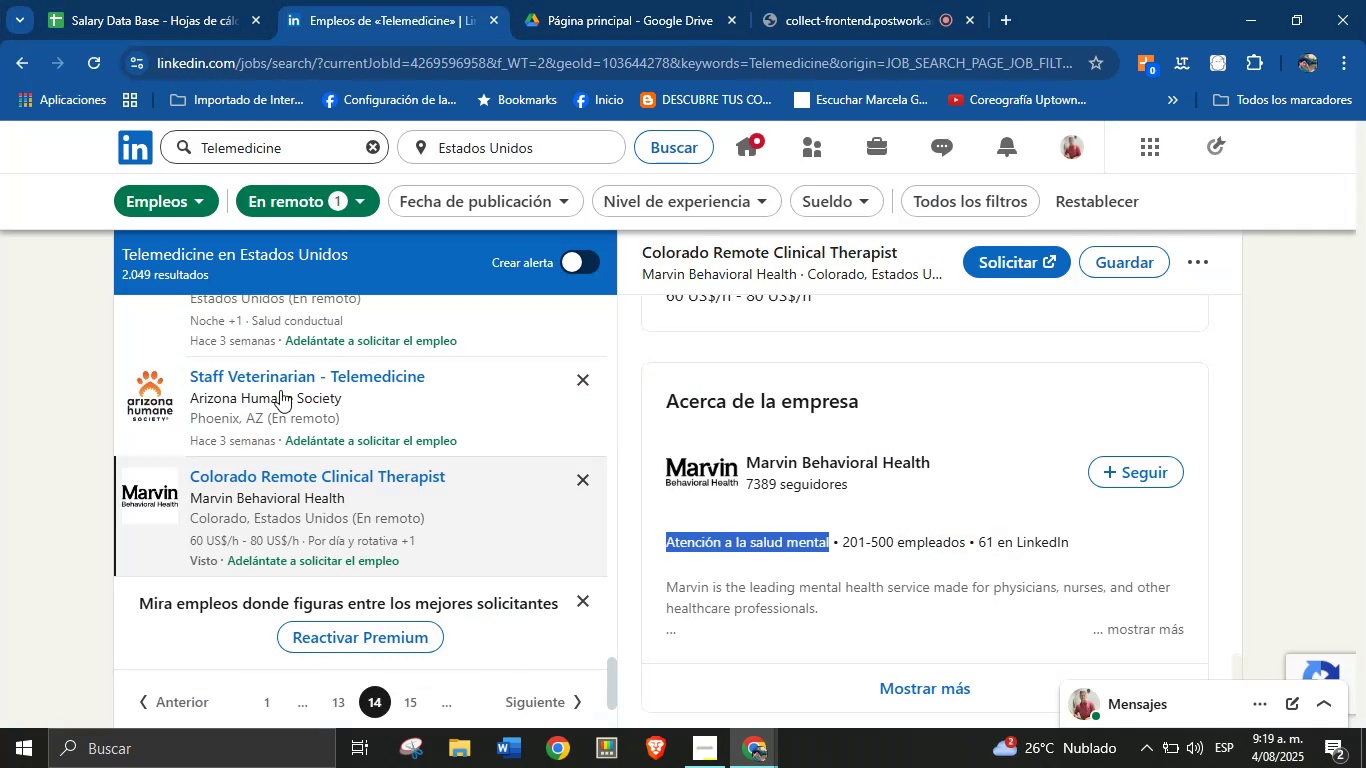 
scroll: coordinate [301, 449], scroll_direction: down, amount: 1.0
 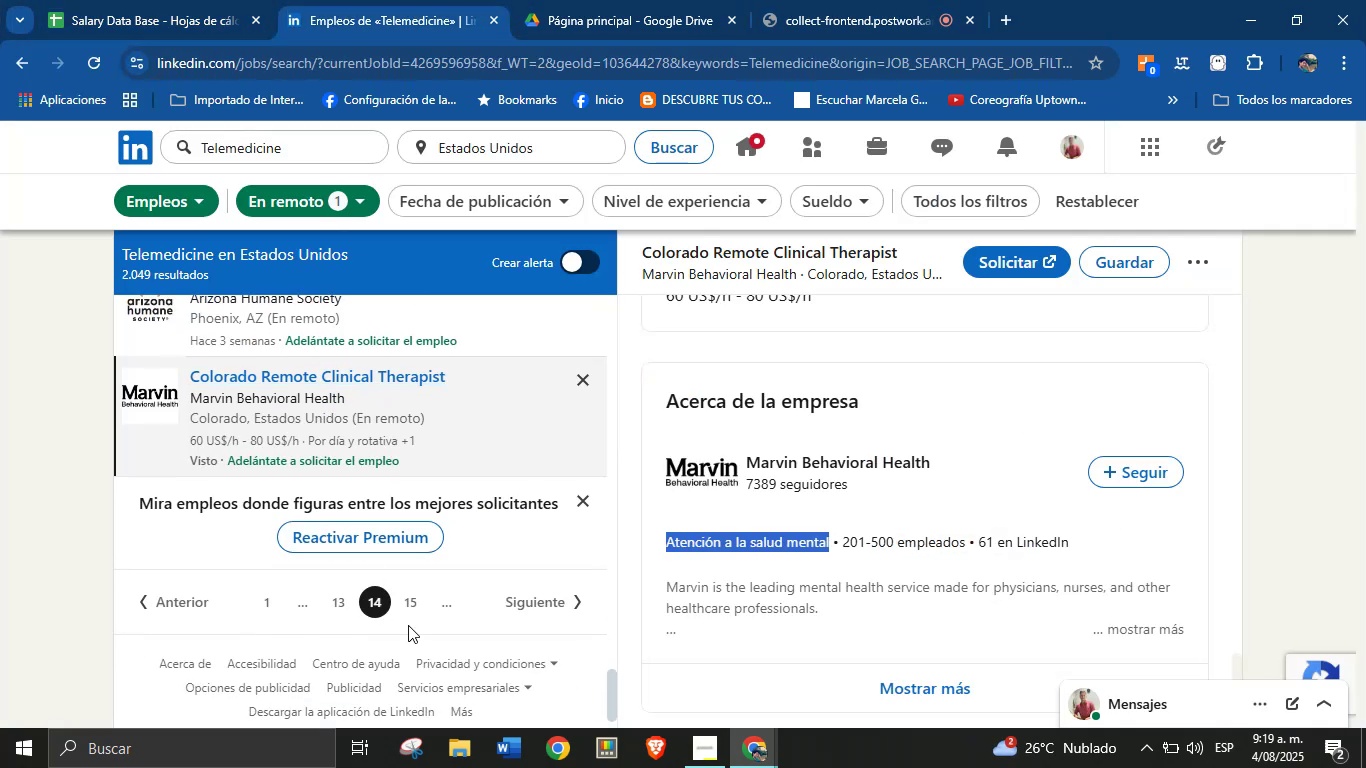 
left_click([413, 606])
 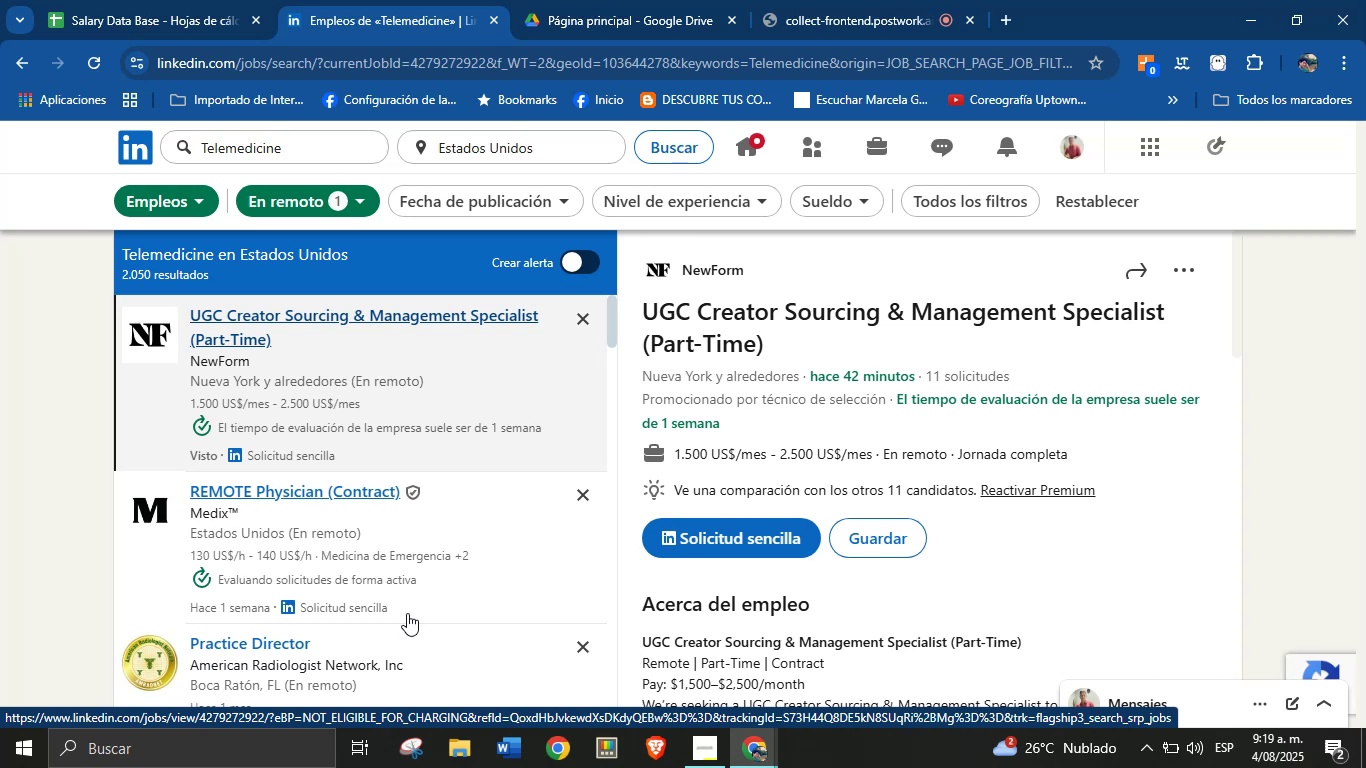 
wait(19.14)
 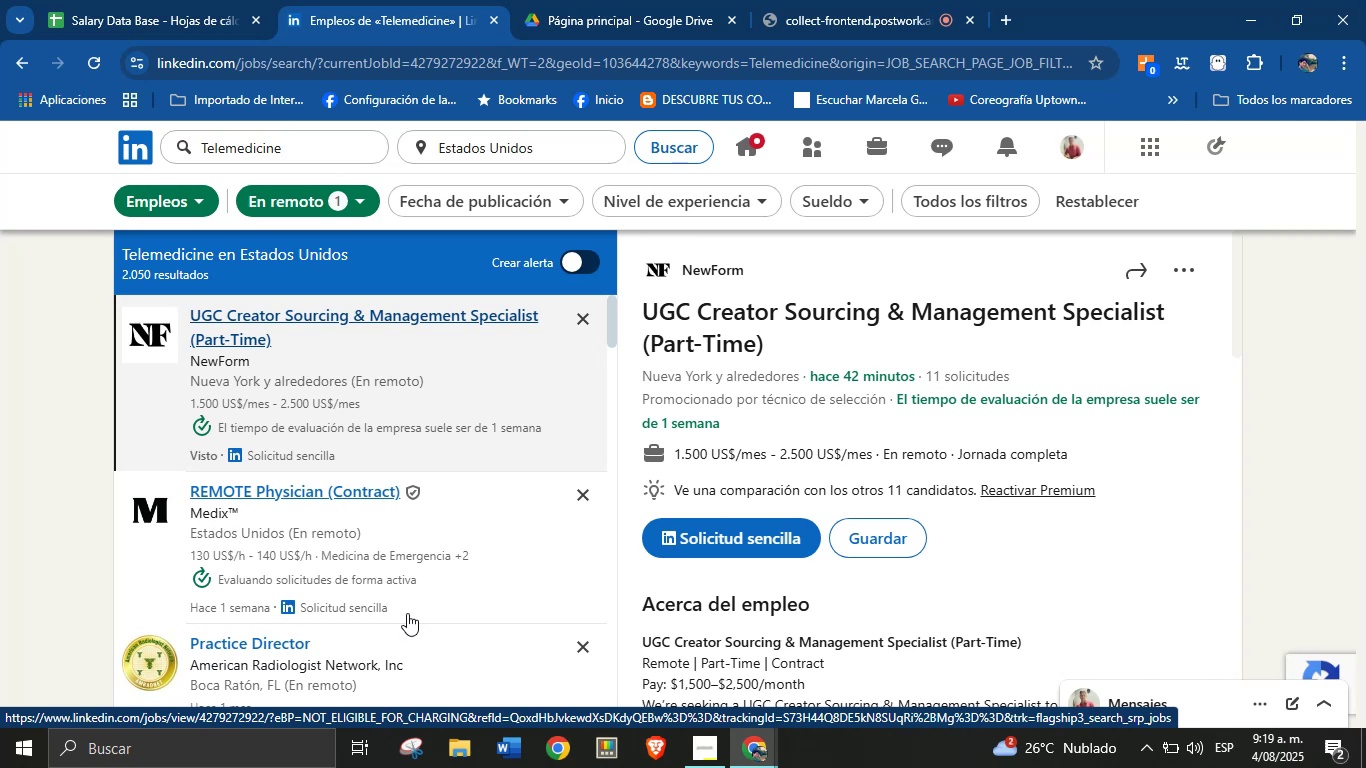 
left_click_drag(start_coordinate=[748, 275], to_coordinate=[678, 272])
 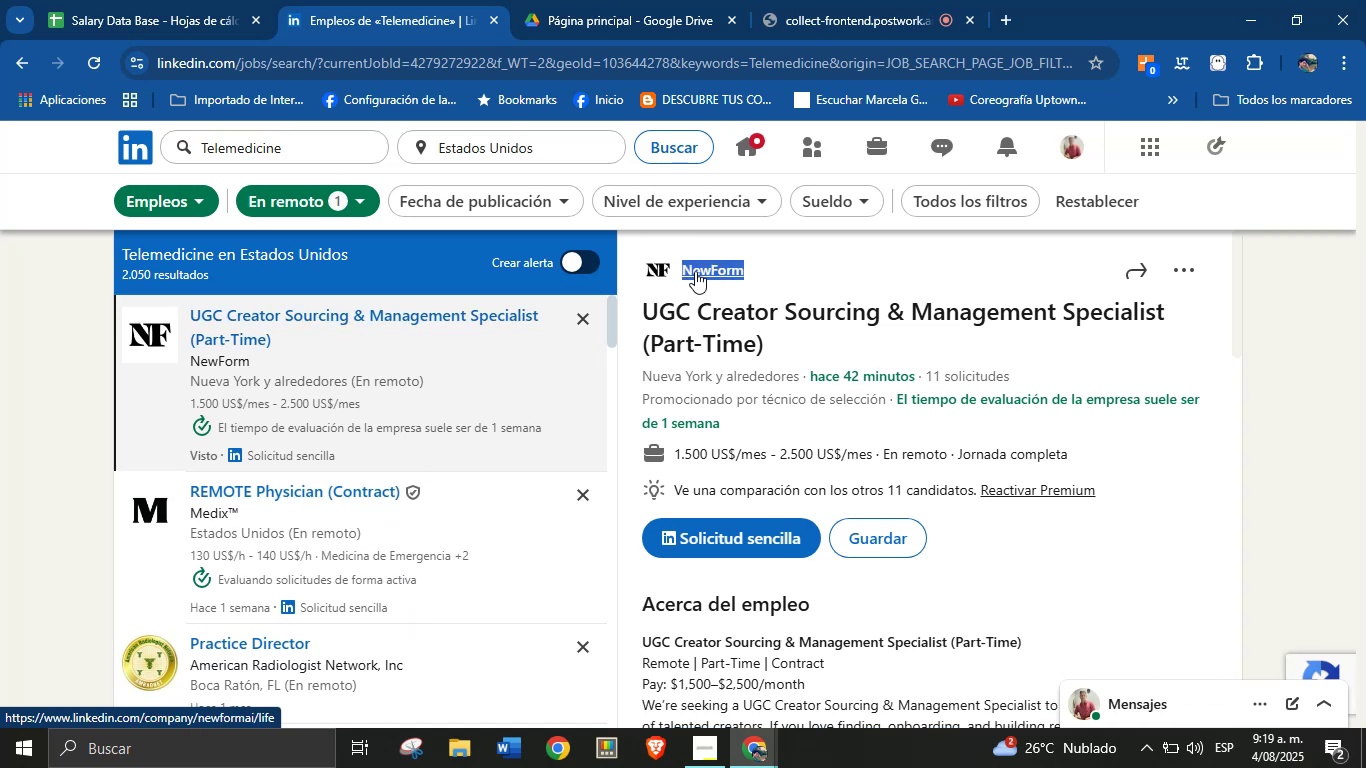 
key(Alt+AltLeft)
 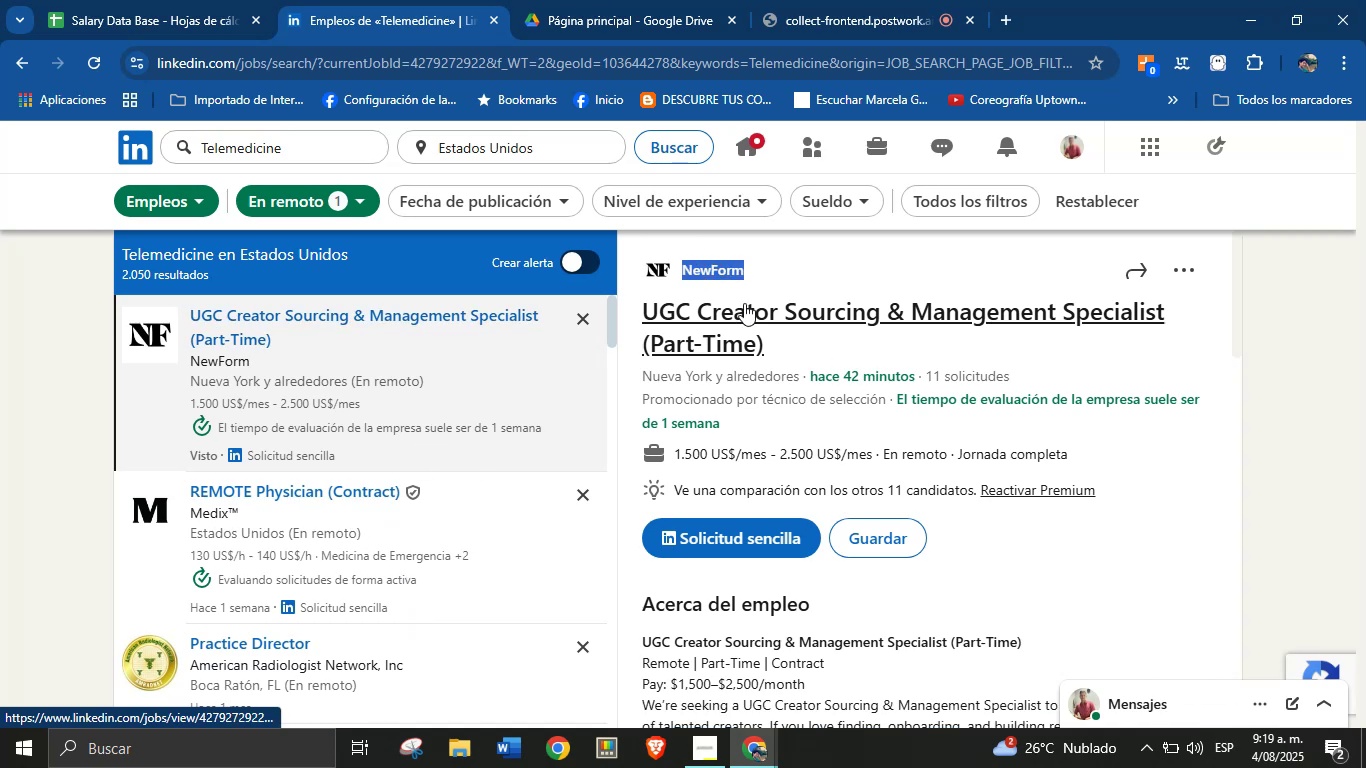 
key(Alt+Control+ControlLeft)
 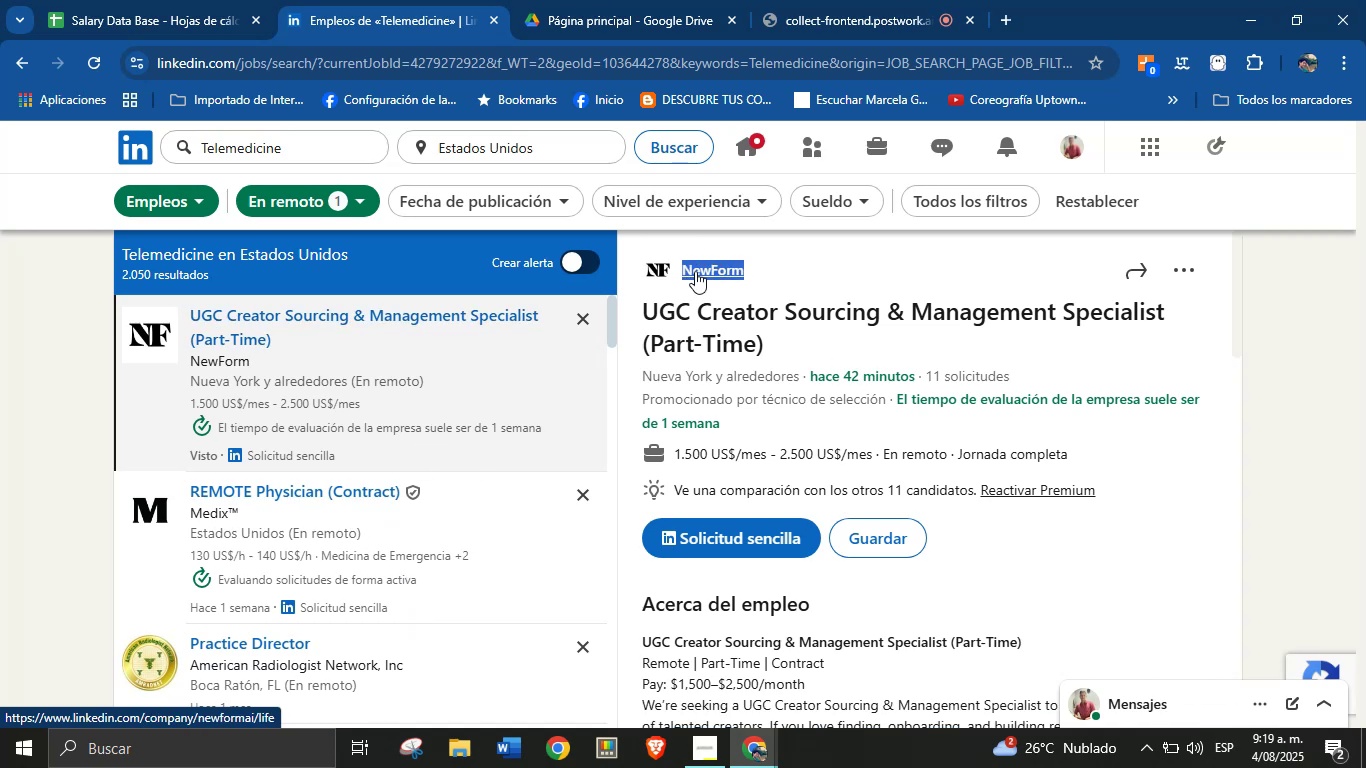 
key(Alt+Control+C)
 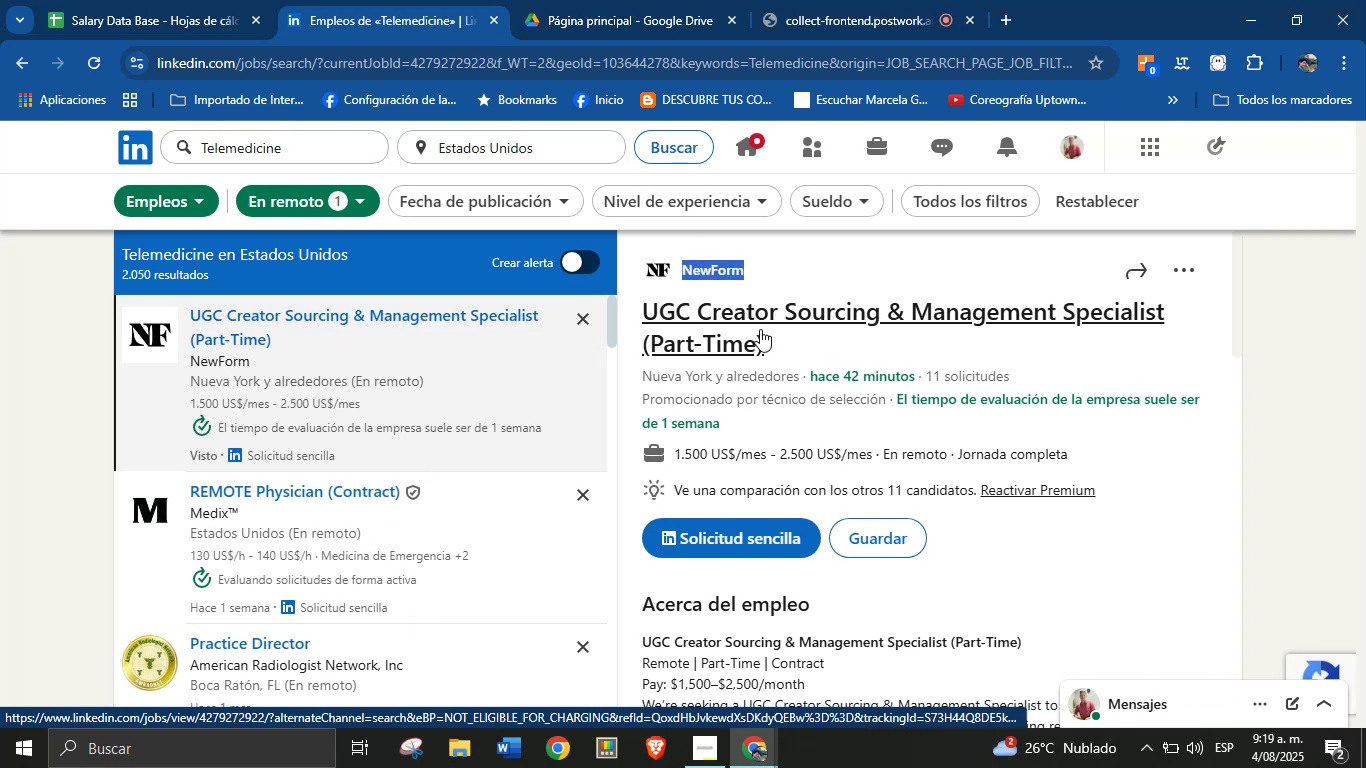 
left_click_drag(start_coordinate=[780, 342], to_coordinate=[652, 313])
 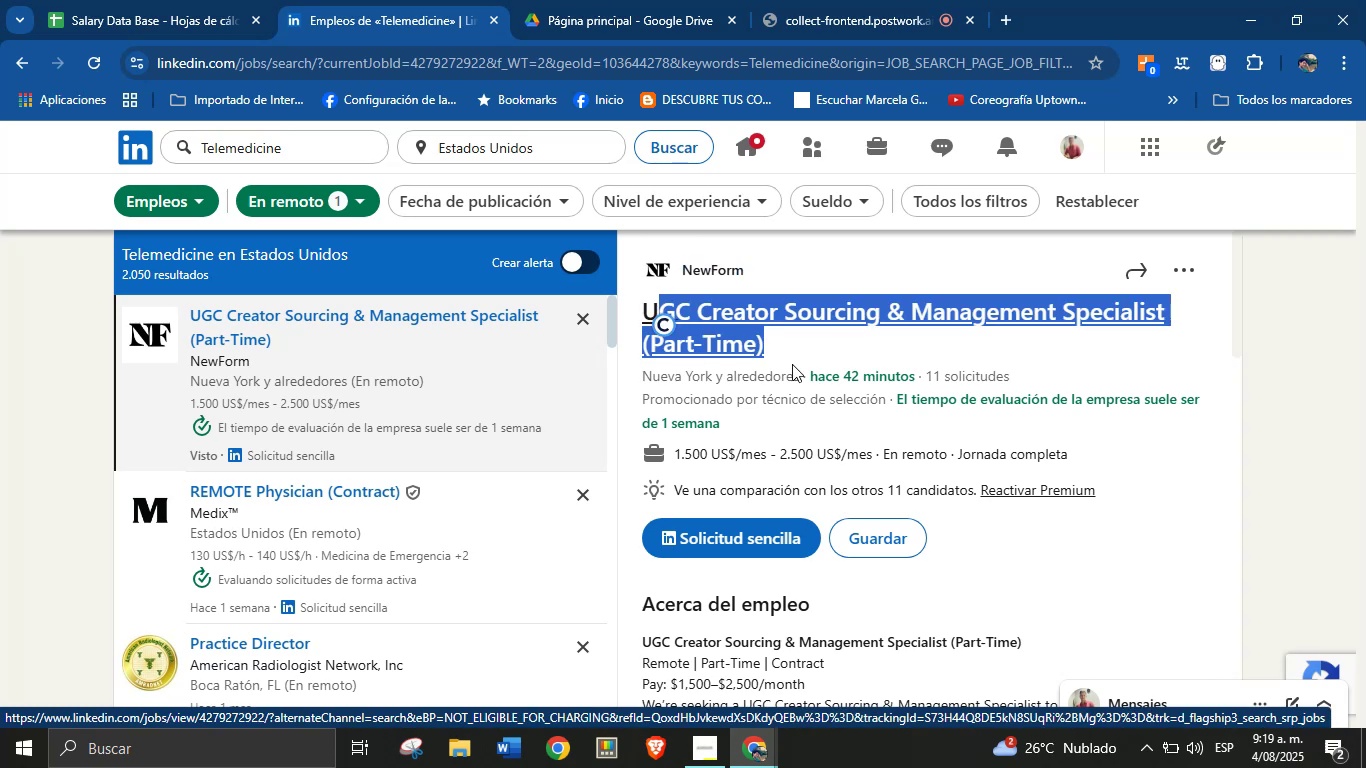 
left_click([819, 384])
 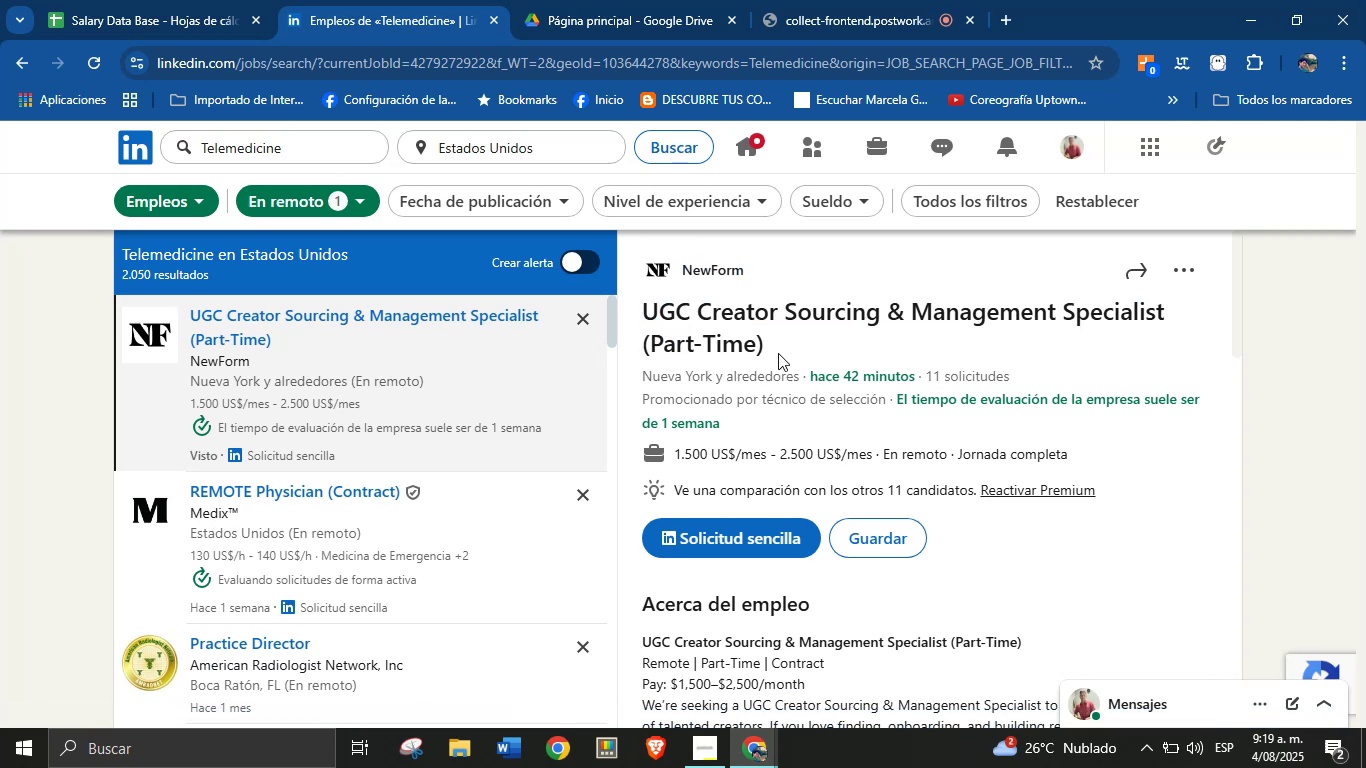 
left_click_drag(start_coordinate=[778, 353], to_coordinate=[645, 315])
 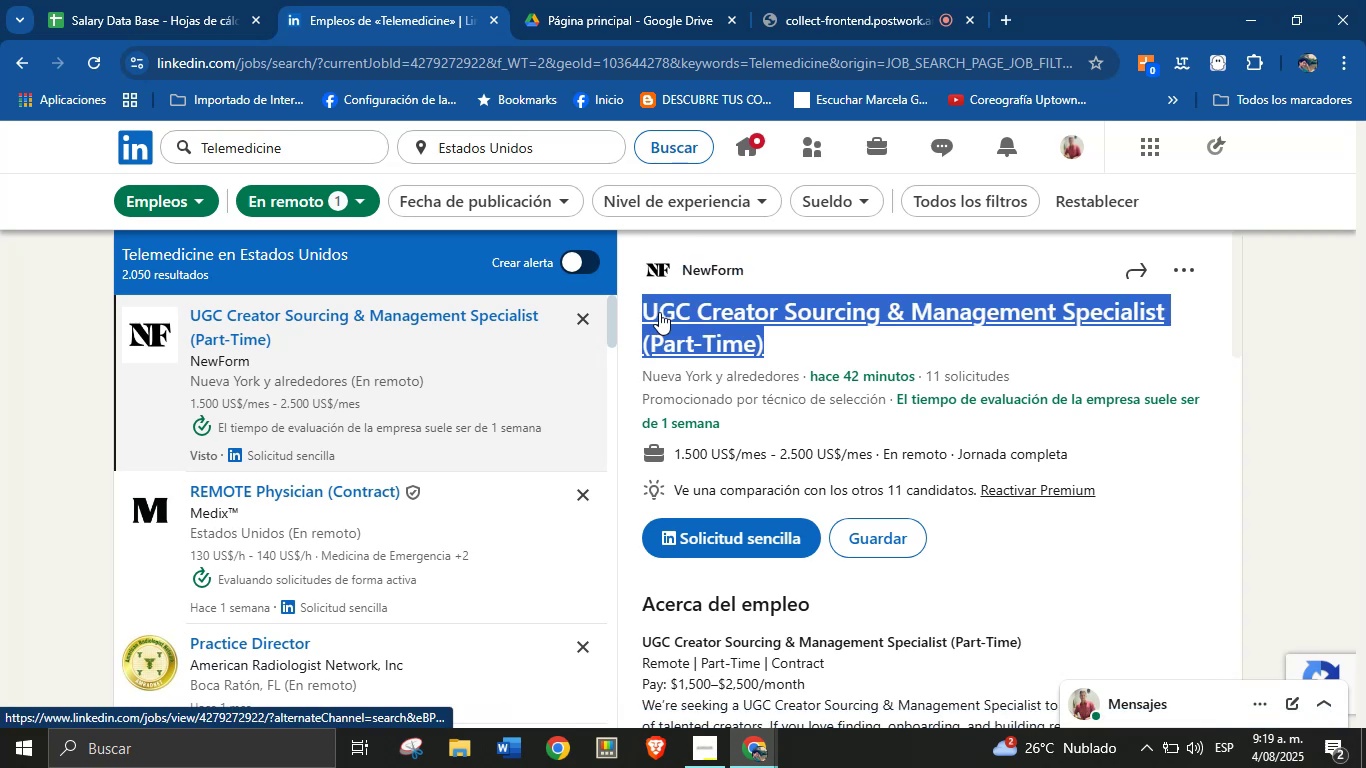 
key(Alt+AltLeft)
 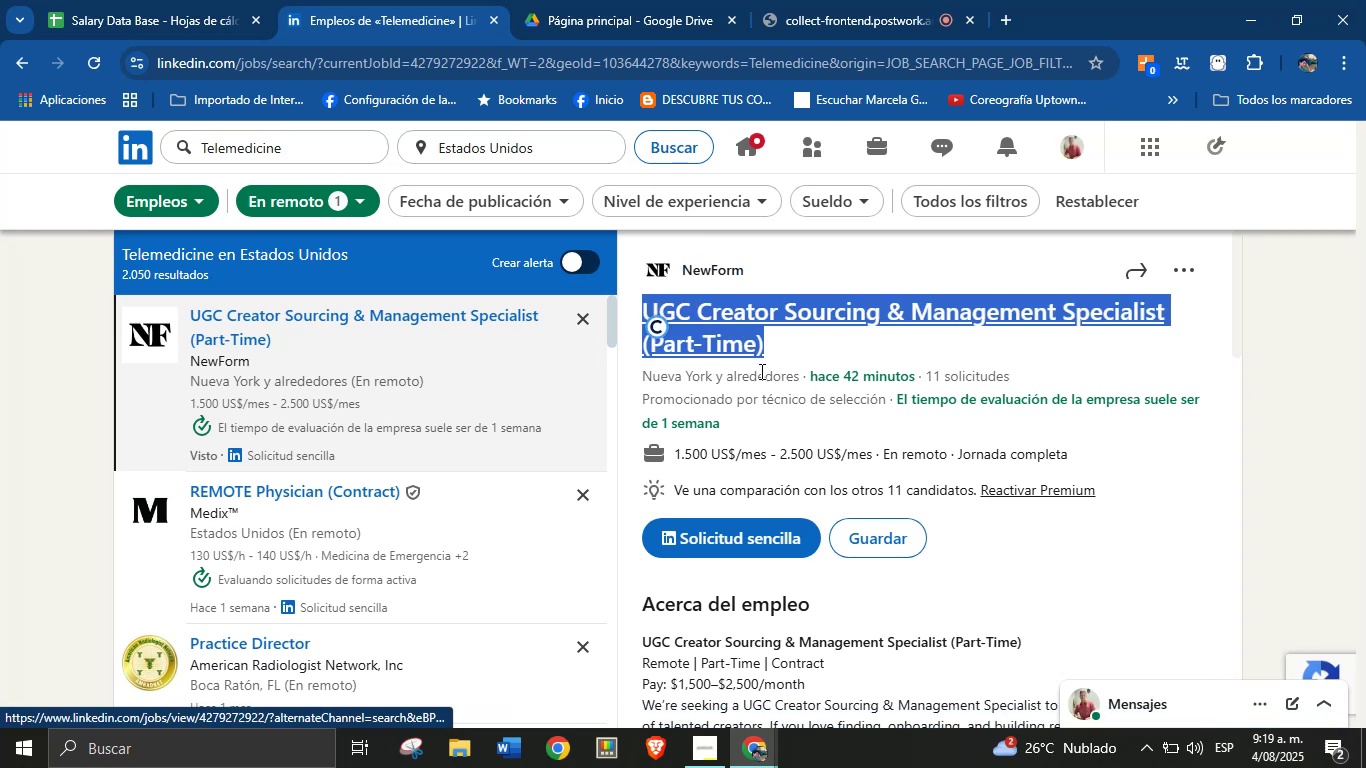 
key(Alt+Control+ControlLeft)
 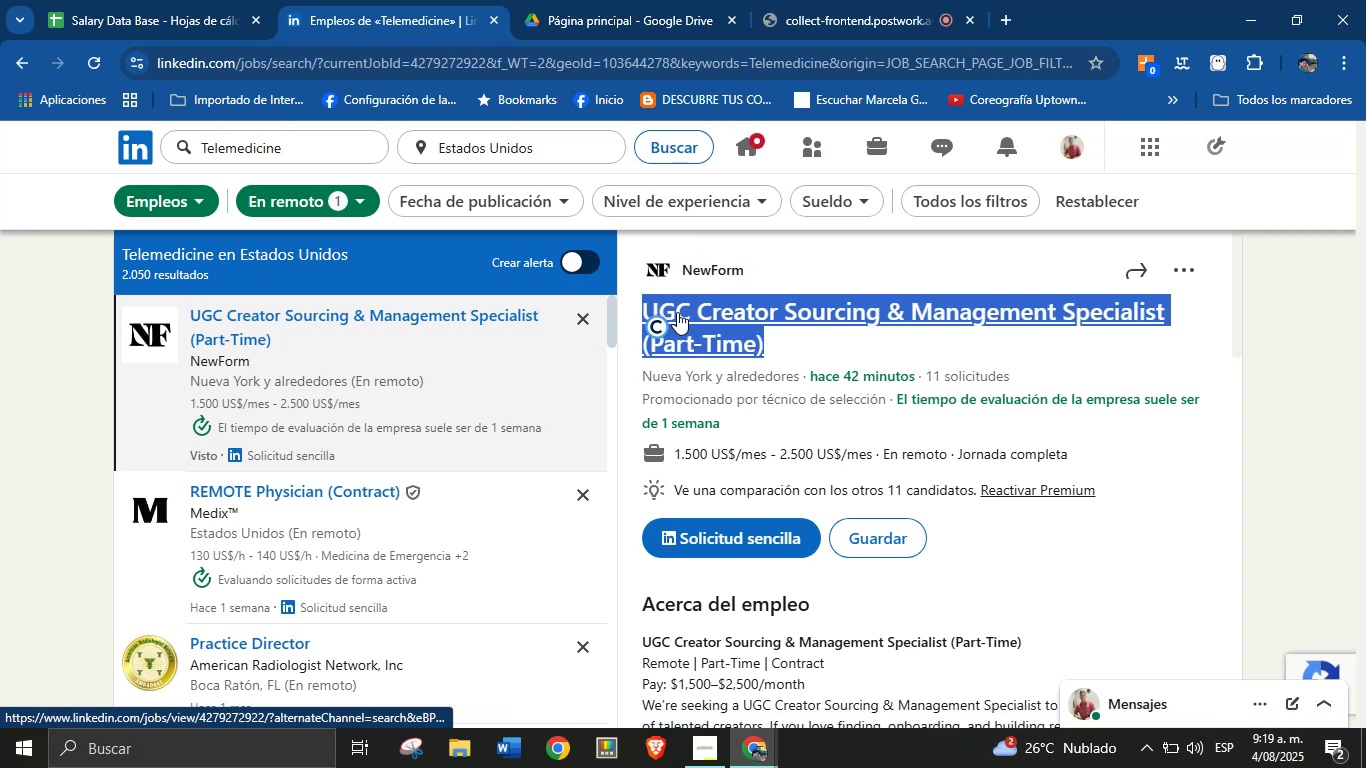 
key(Alt+Control+C)
 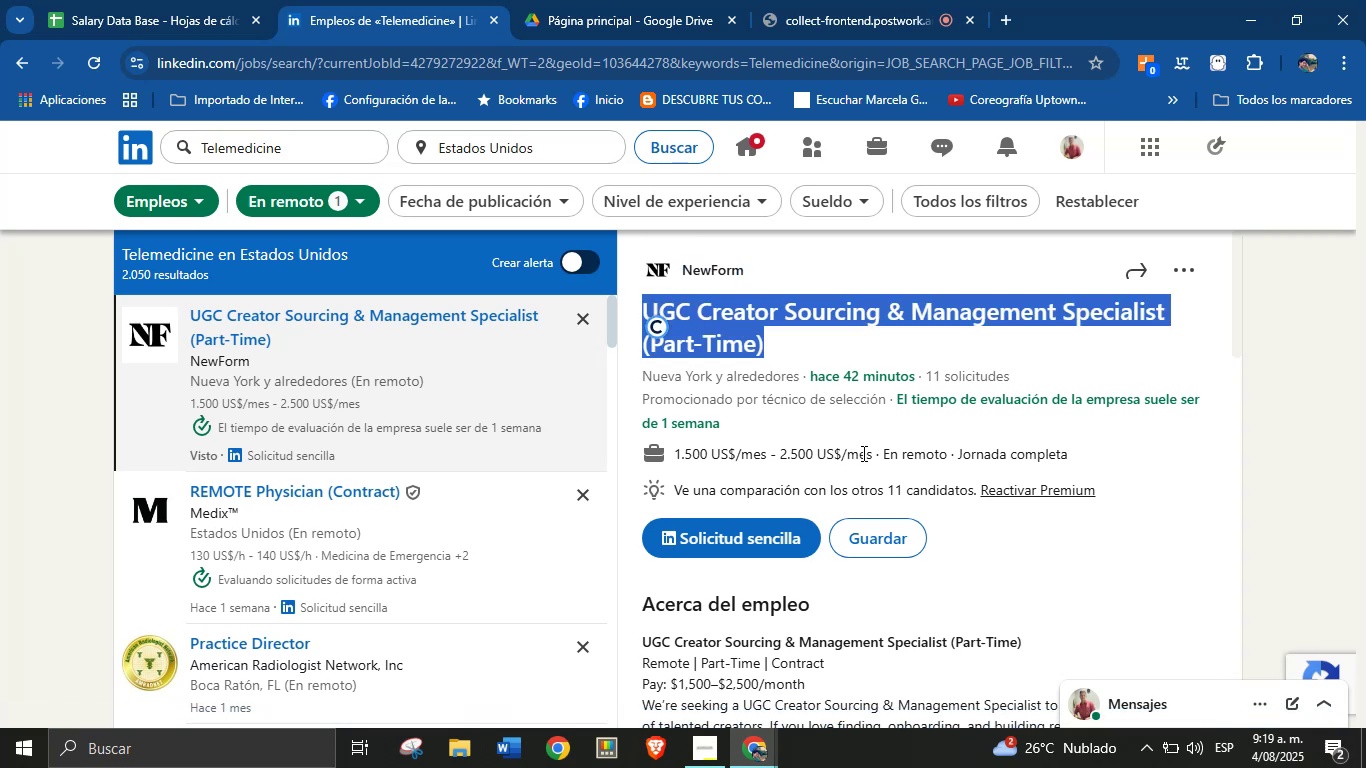 
left_click_drag(start_coordinate=[872, 453], to_coordinate=[674, 456])
 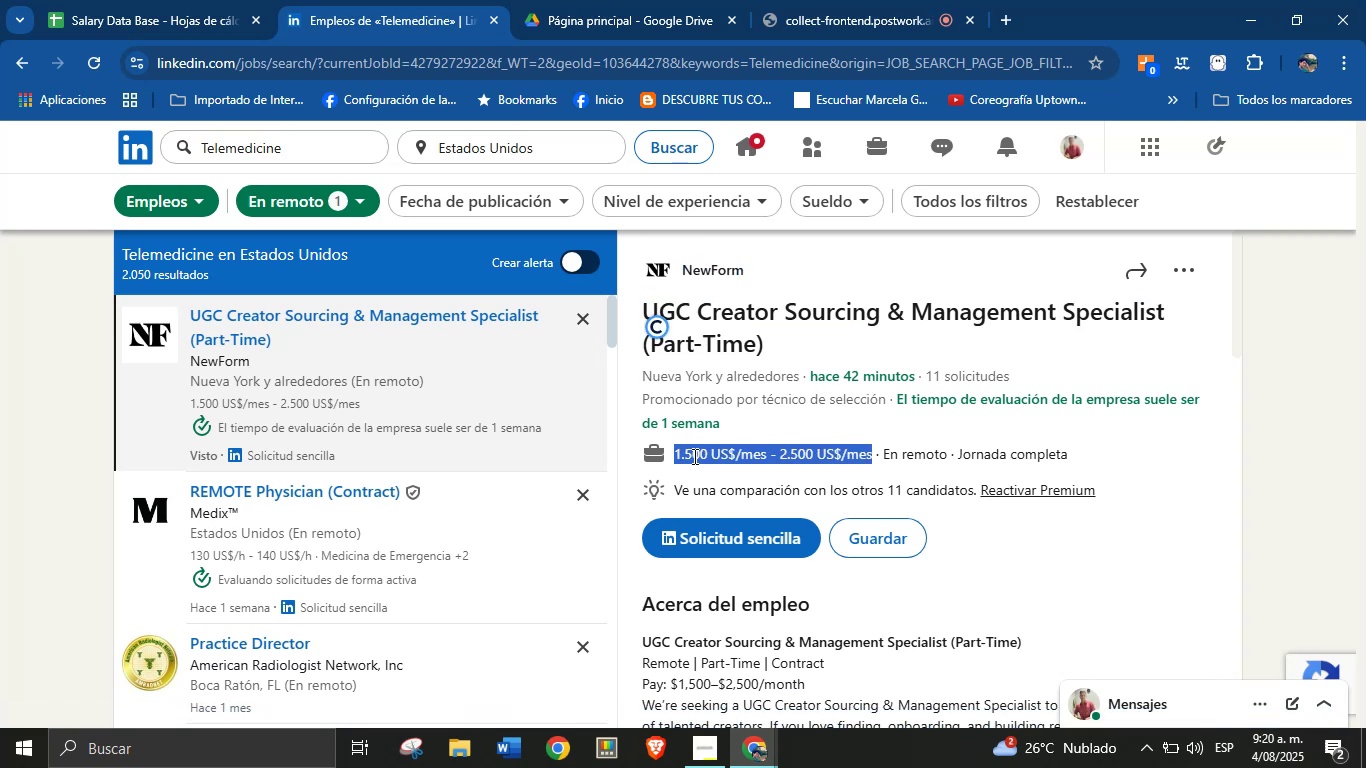 
key(Alt+Control+C)
 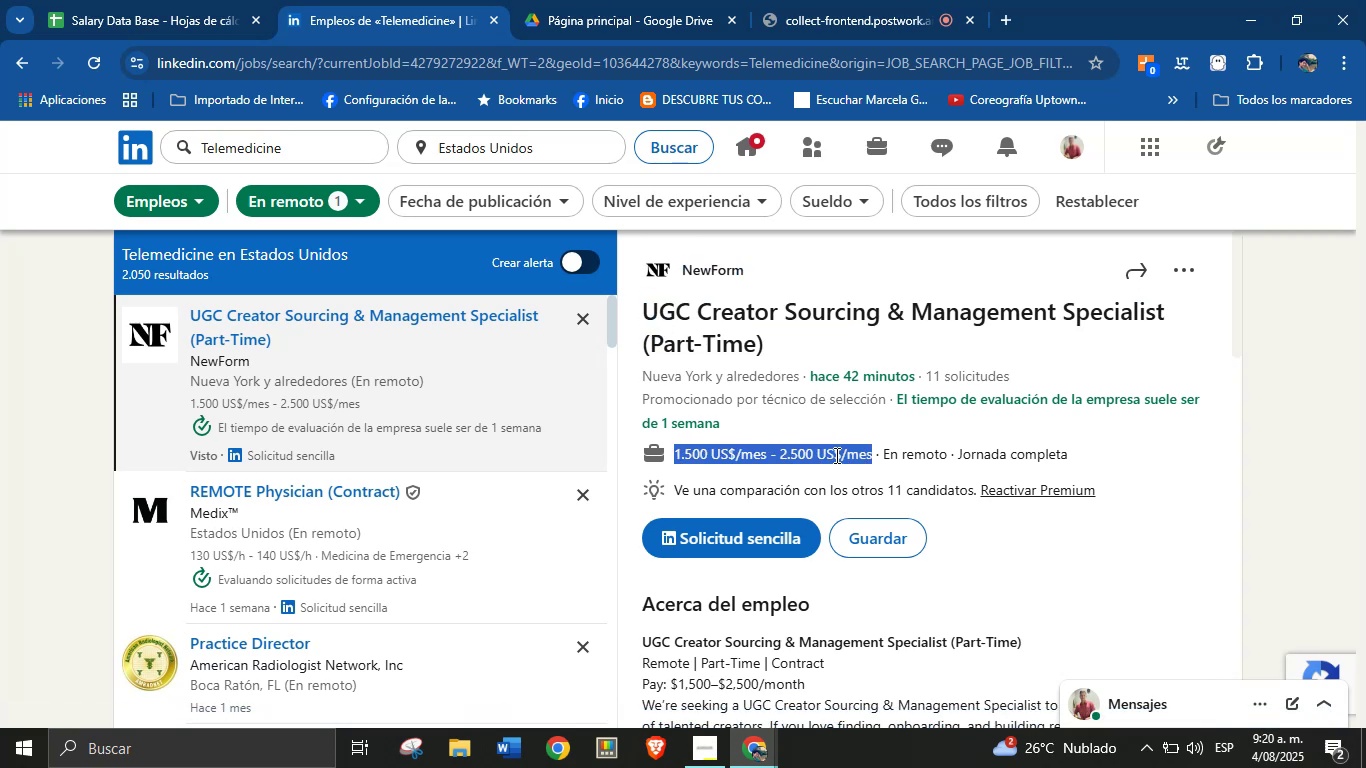 
key(Alt+Control+ControlLeft)
 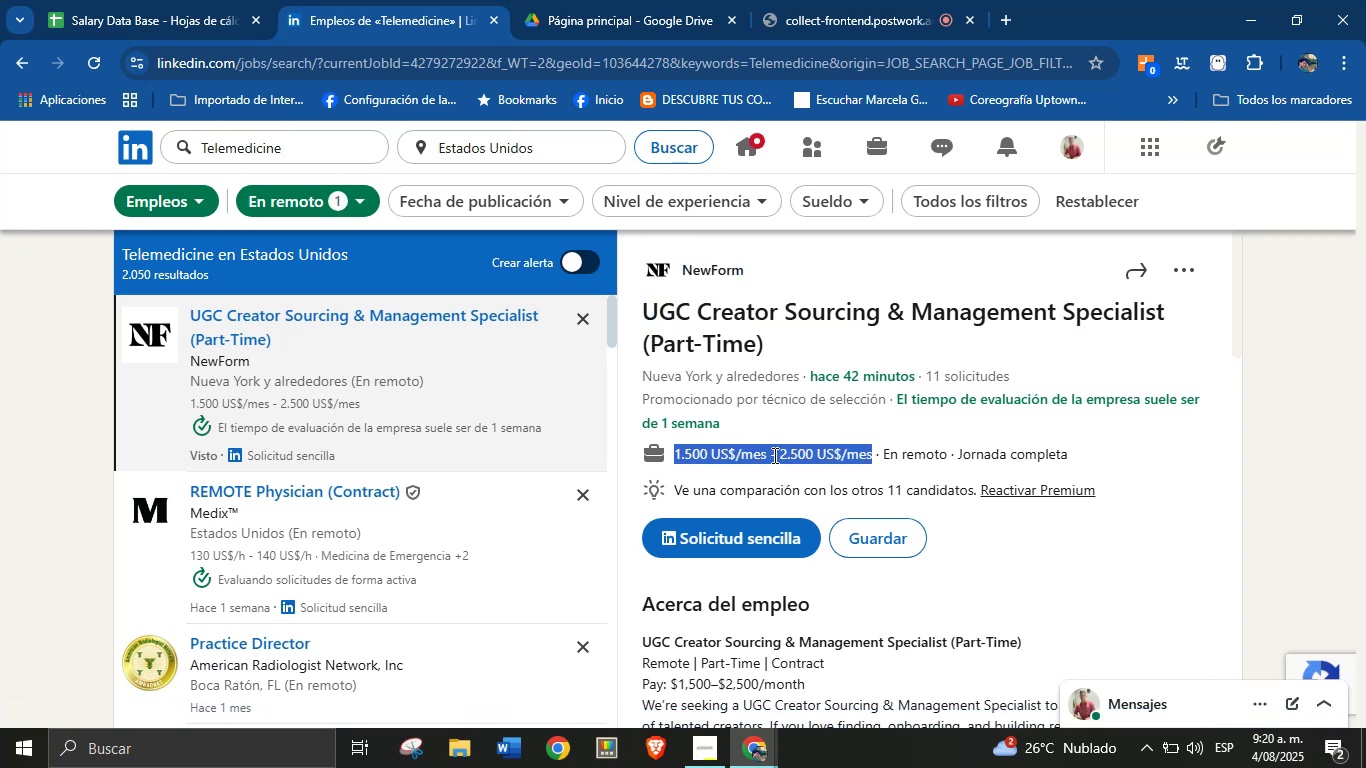 
key(Alt+AltLeft)
 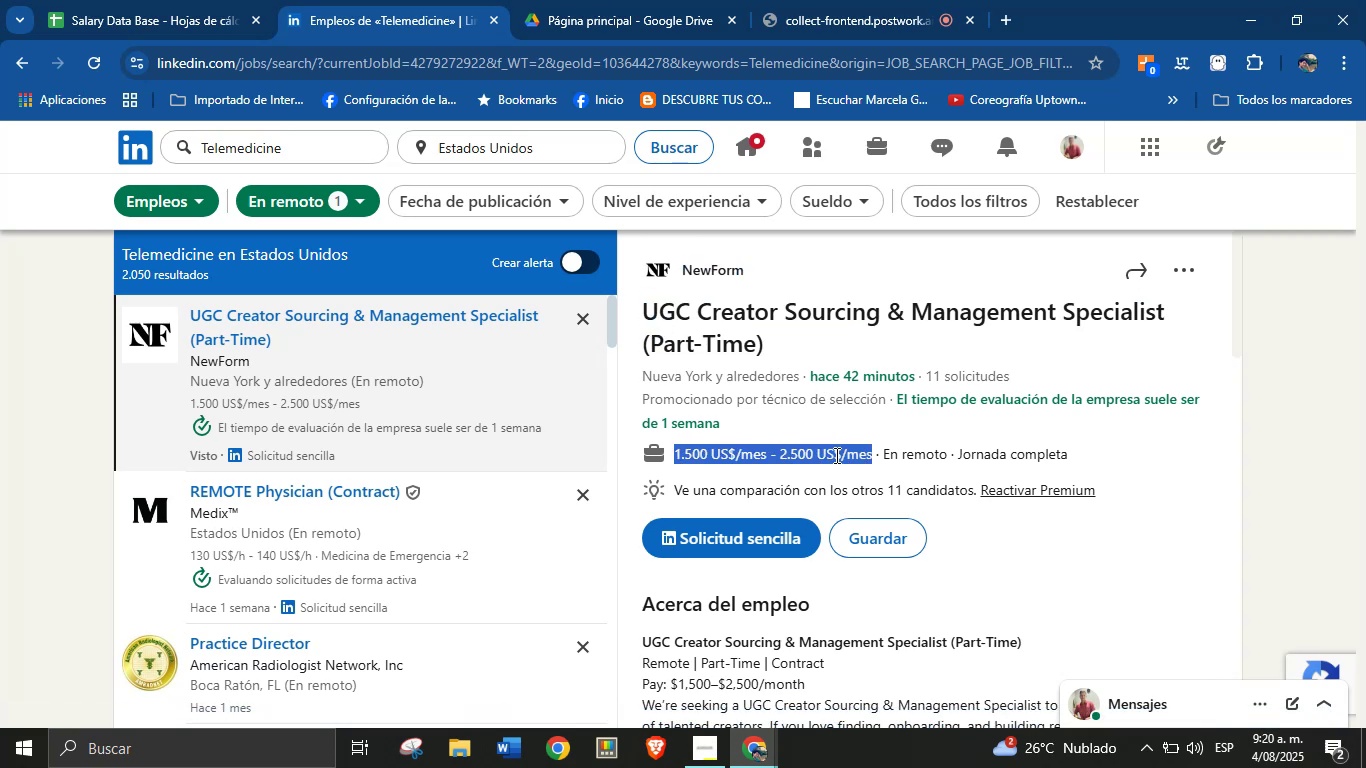 
scroll: coordinate [856, 473], scroll_direction: down, amount: 3.0
 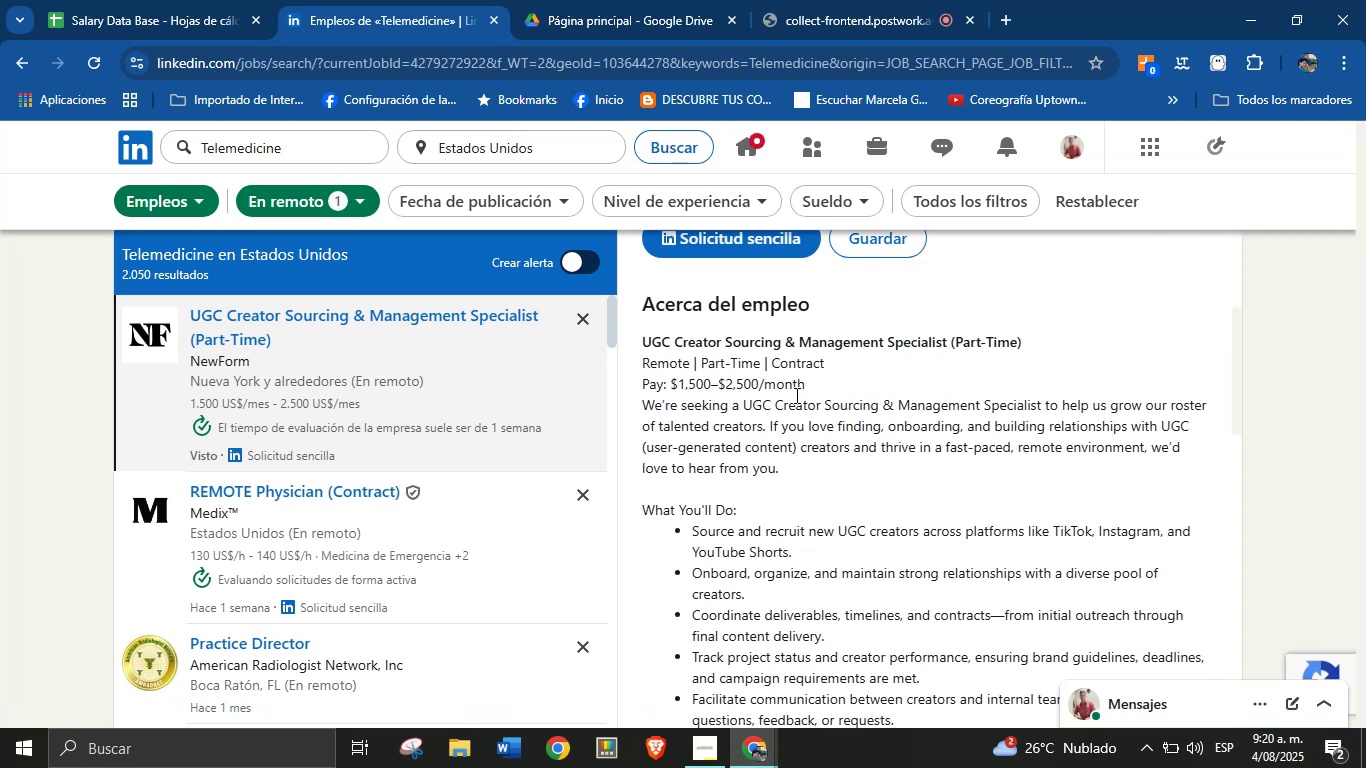 
left_click([798, 390])
 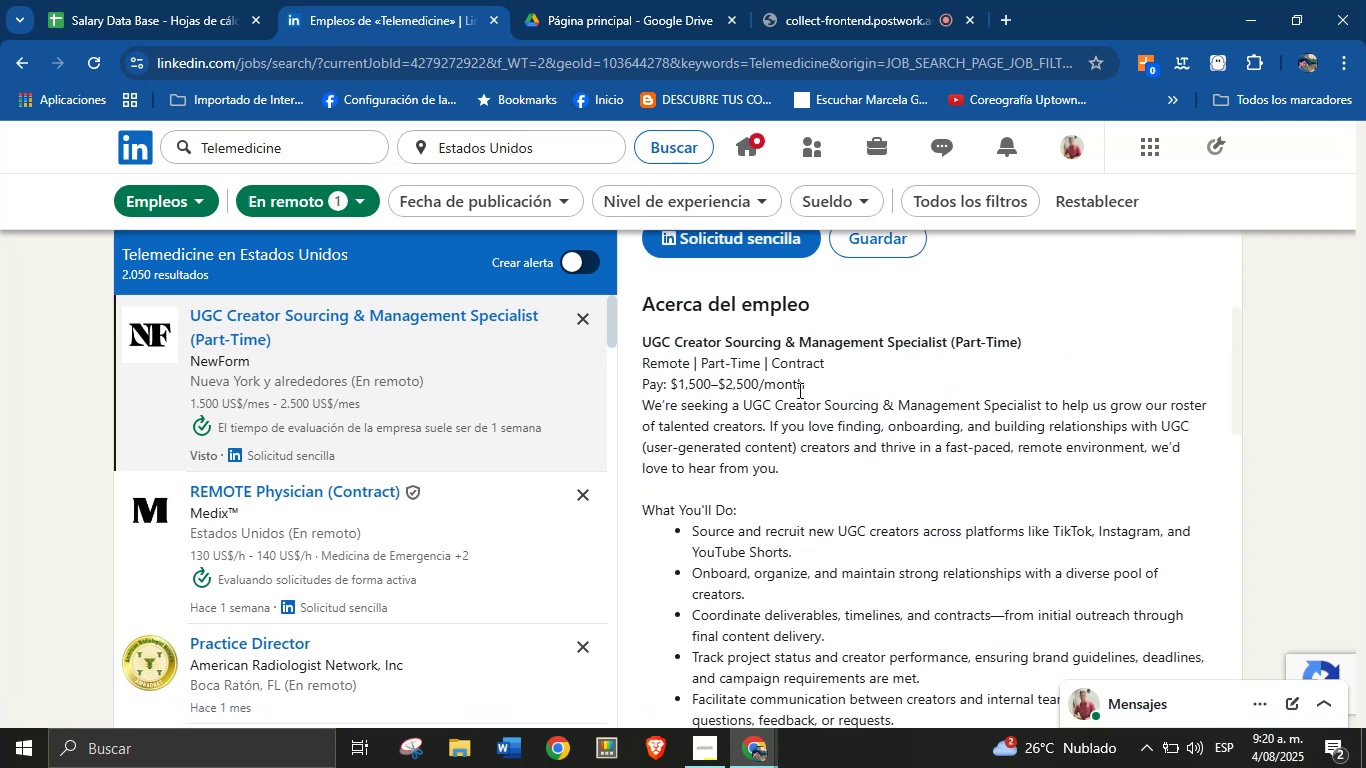 
scroll: coordinate [857, 466], scroll_direction: down, amount: 13.0
 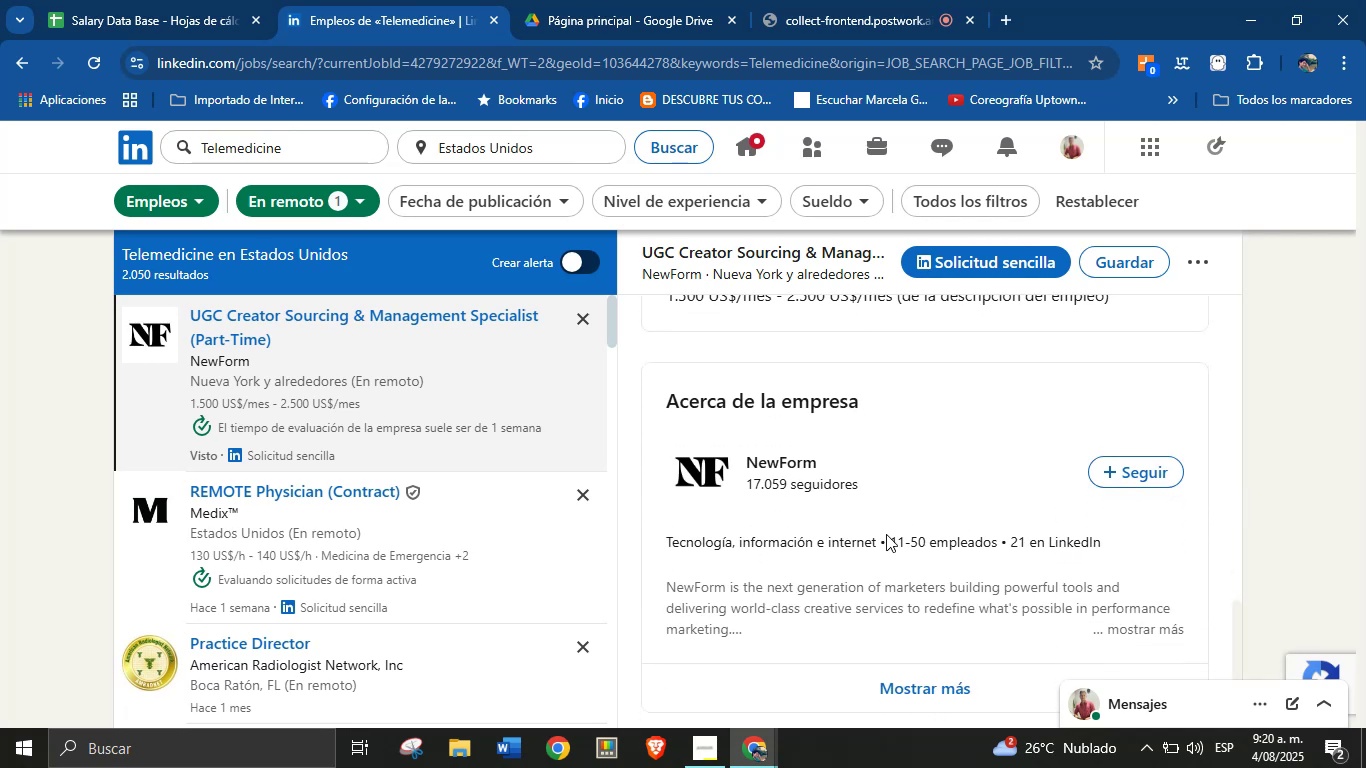 
left_click_drag(start_coordinate=[874, 544], to_coordinate=[665, 542])
 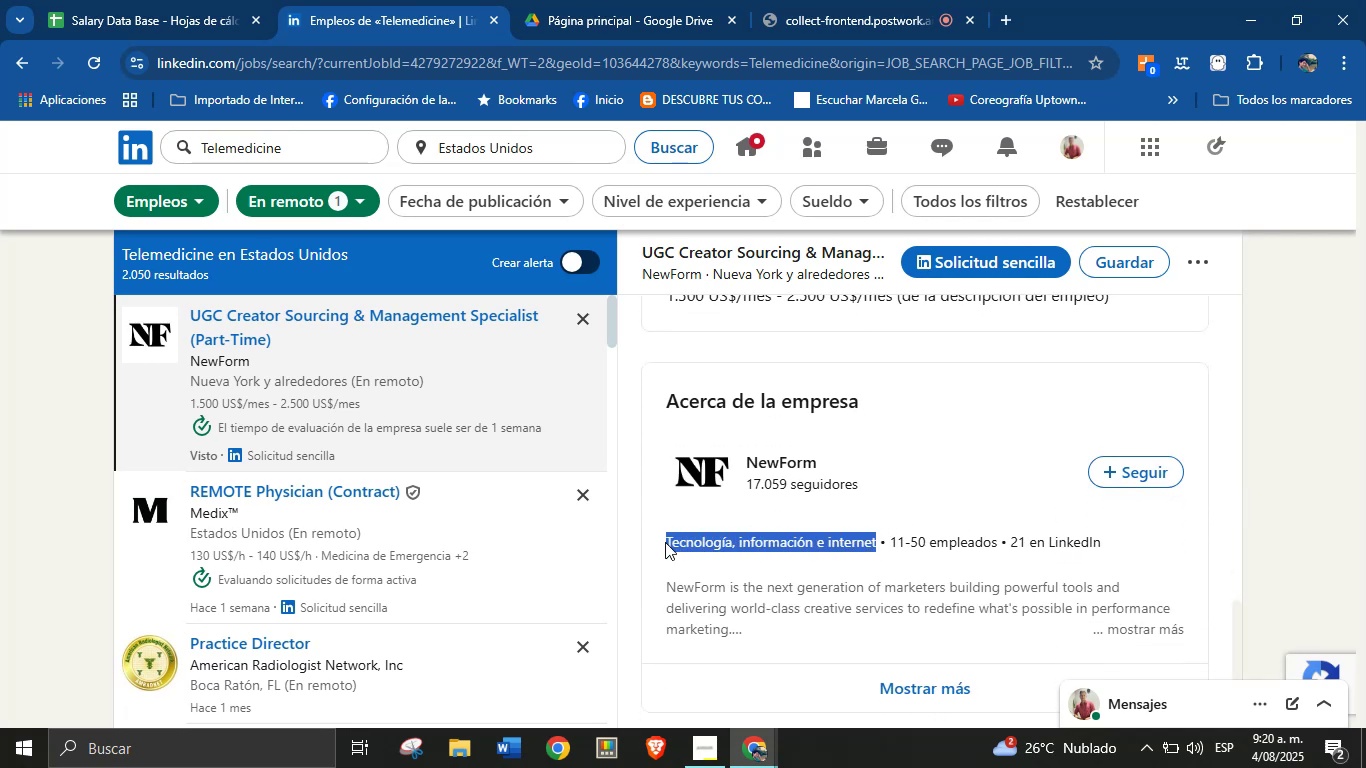 
key(Alt+AltLeft)
 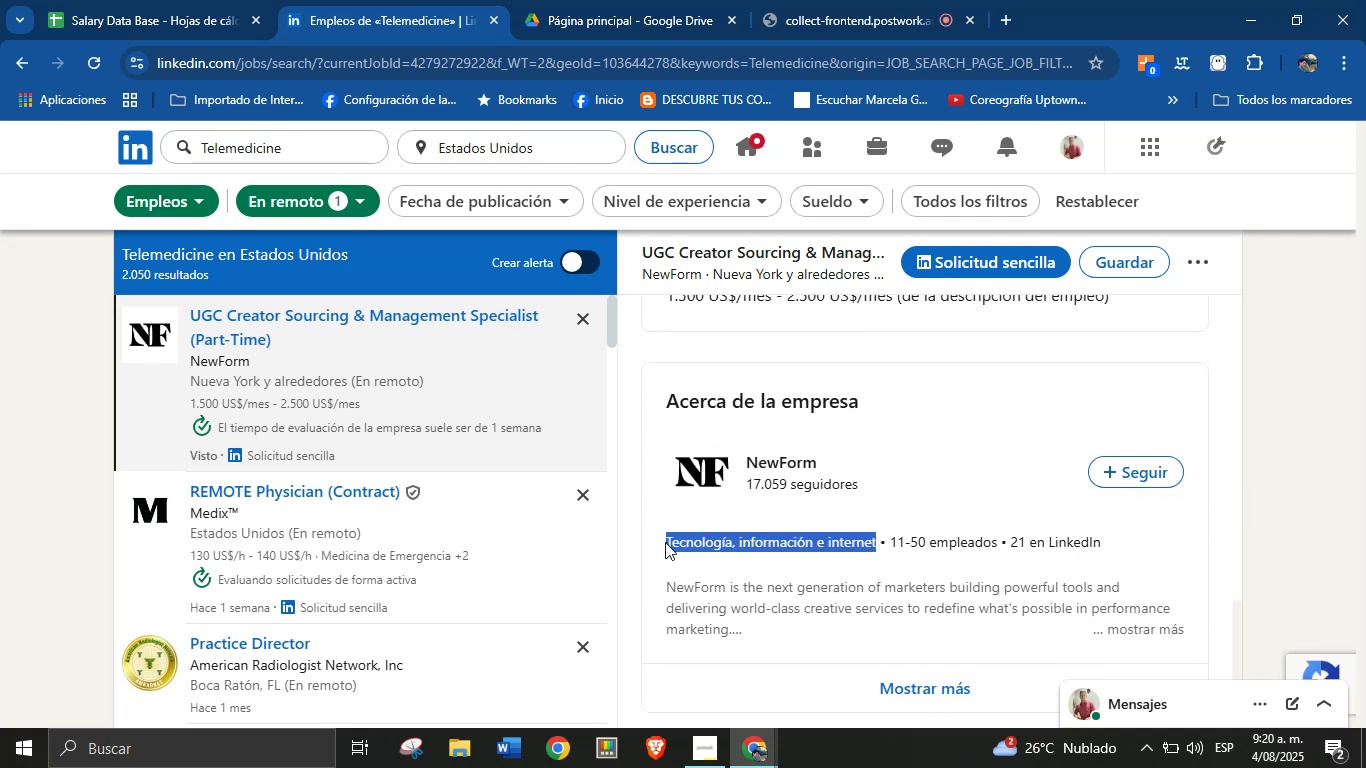 
key(Alt+Control+ControlLeft)
 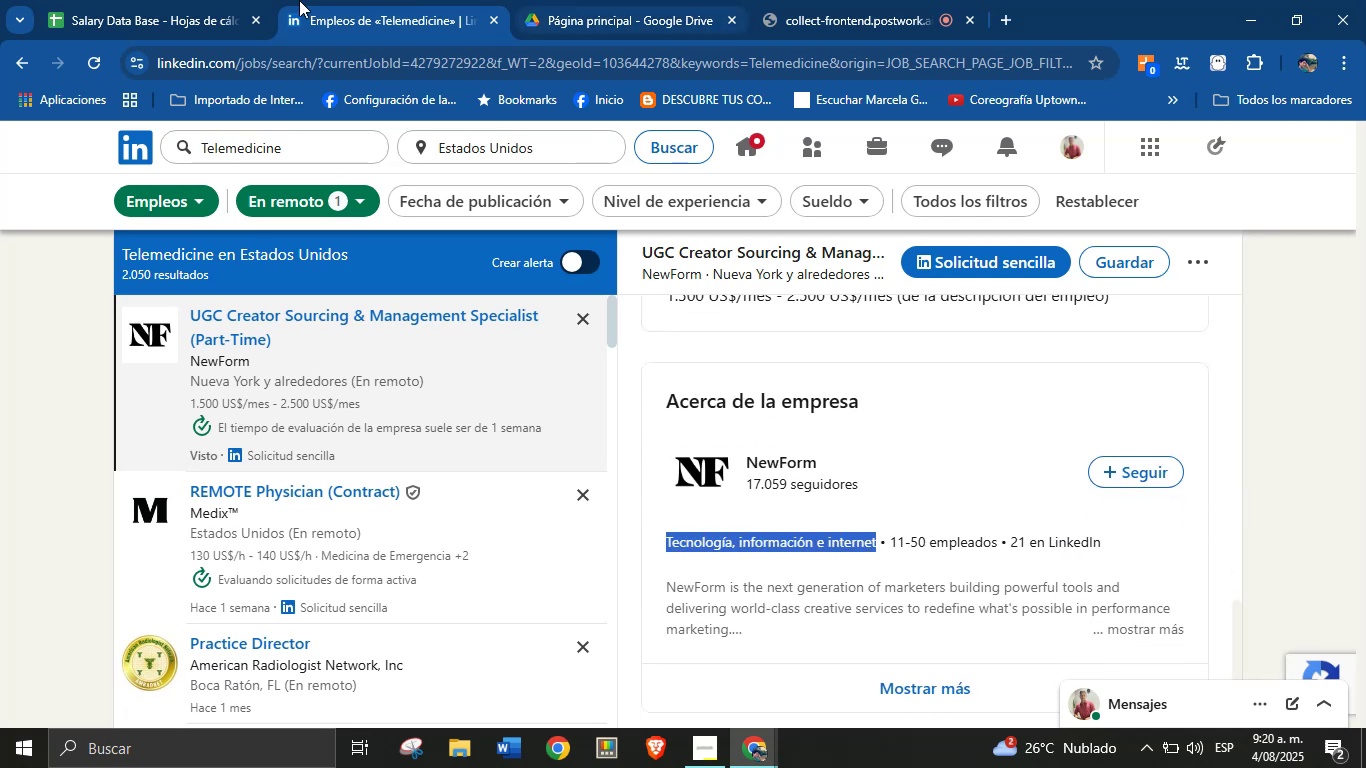 
key(Alt+Control+C)
 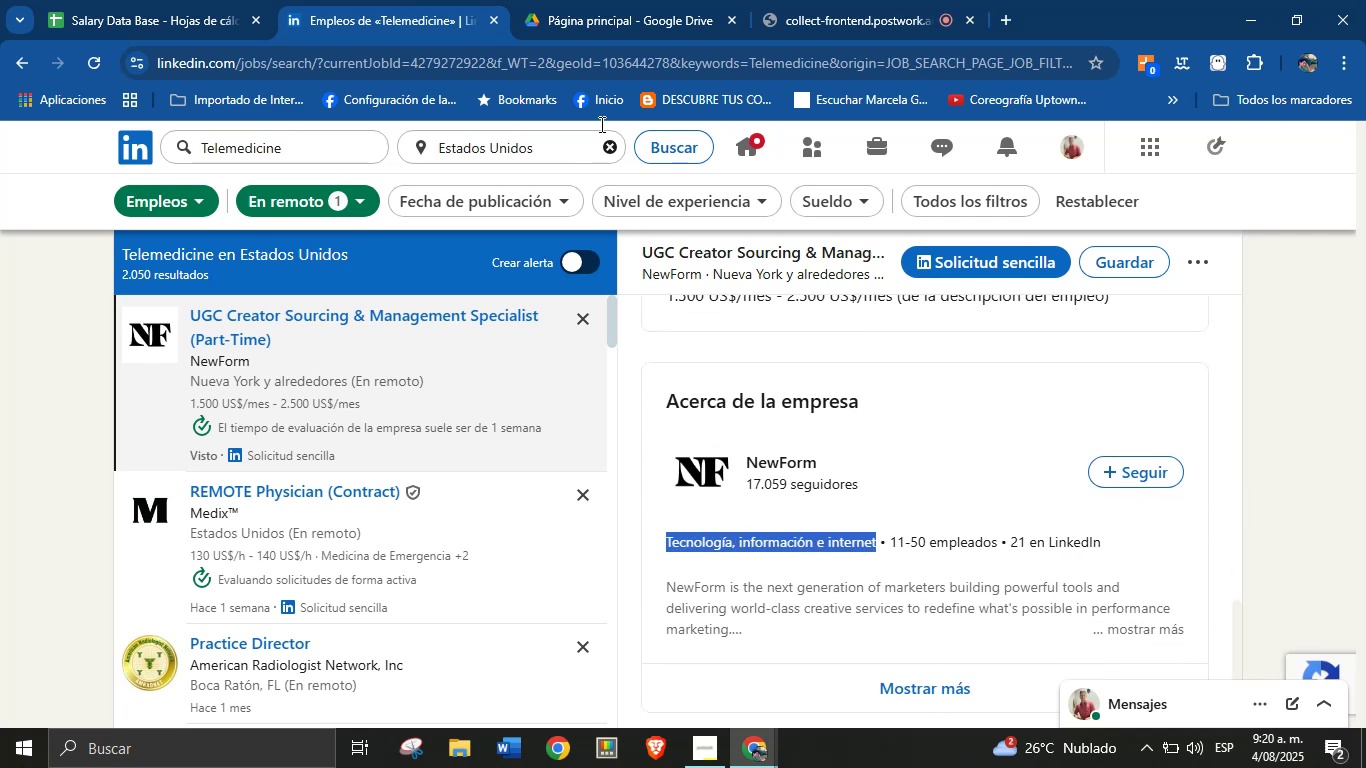 
left_click([172, 0])
 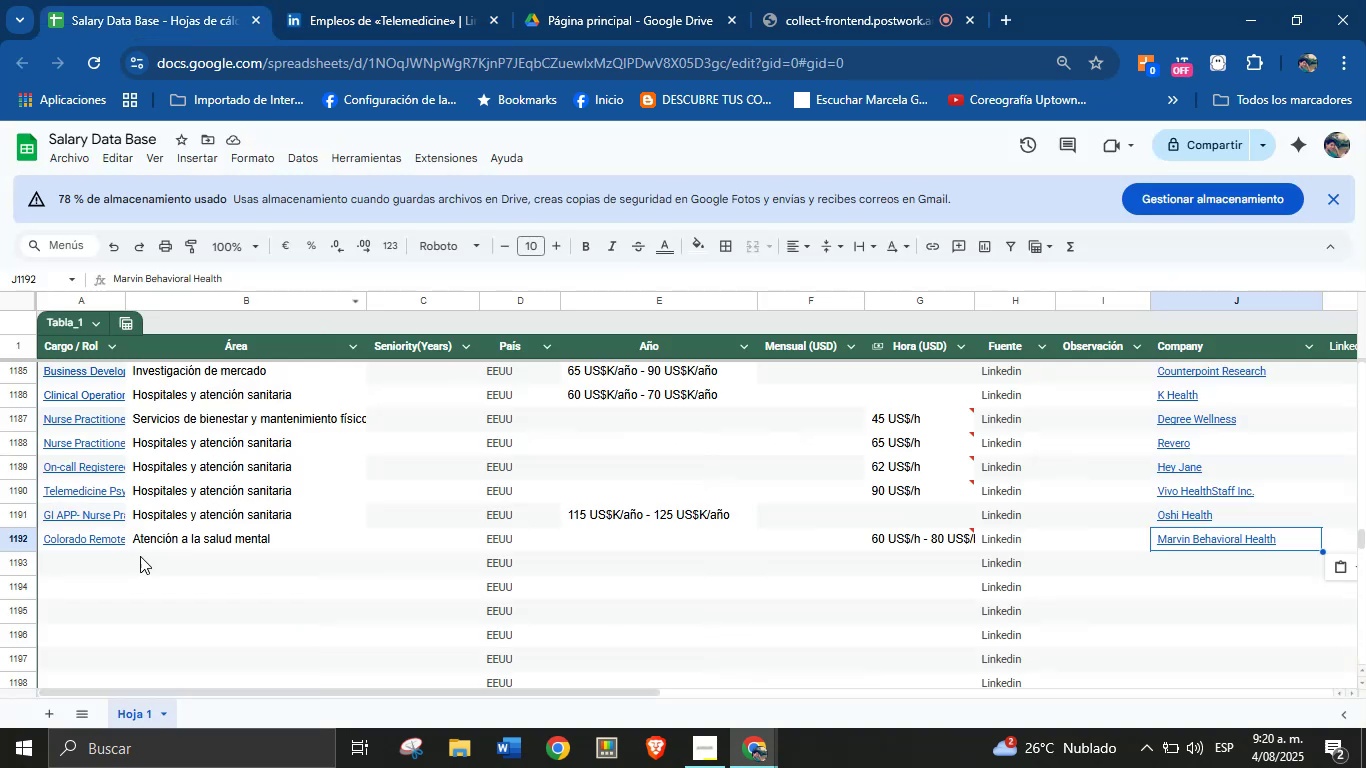 
scroll: coordinate [102, 569], scroll_direction: down, amount: 1.0
 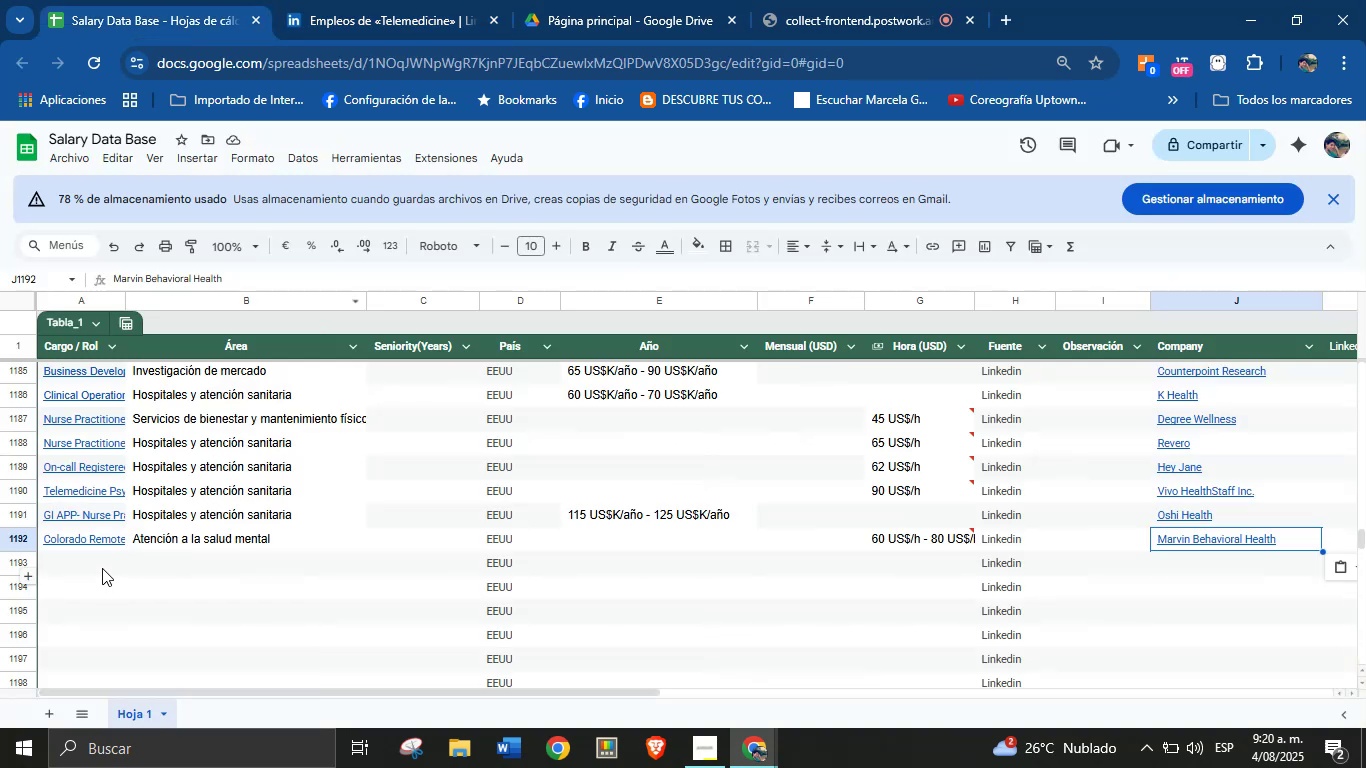 
left_click([102, 568])
 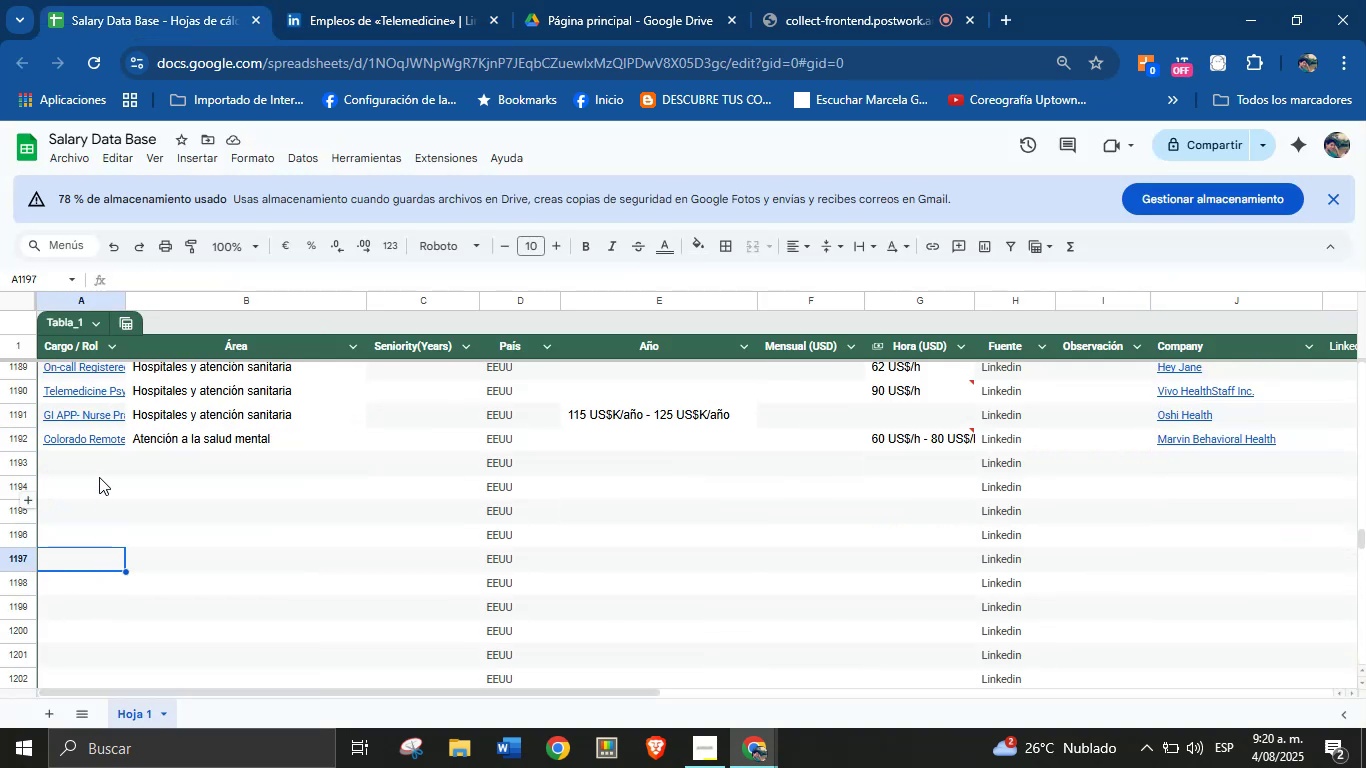 
left_click([99, 464])
 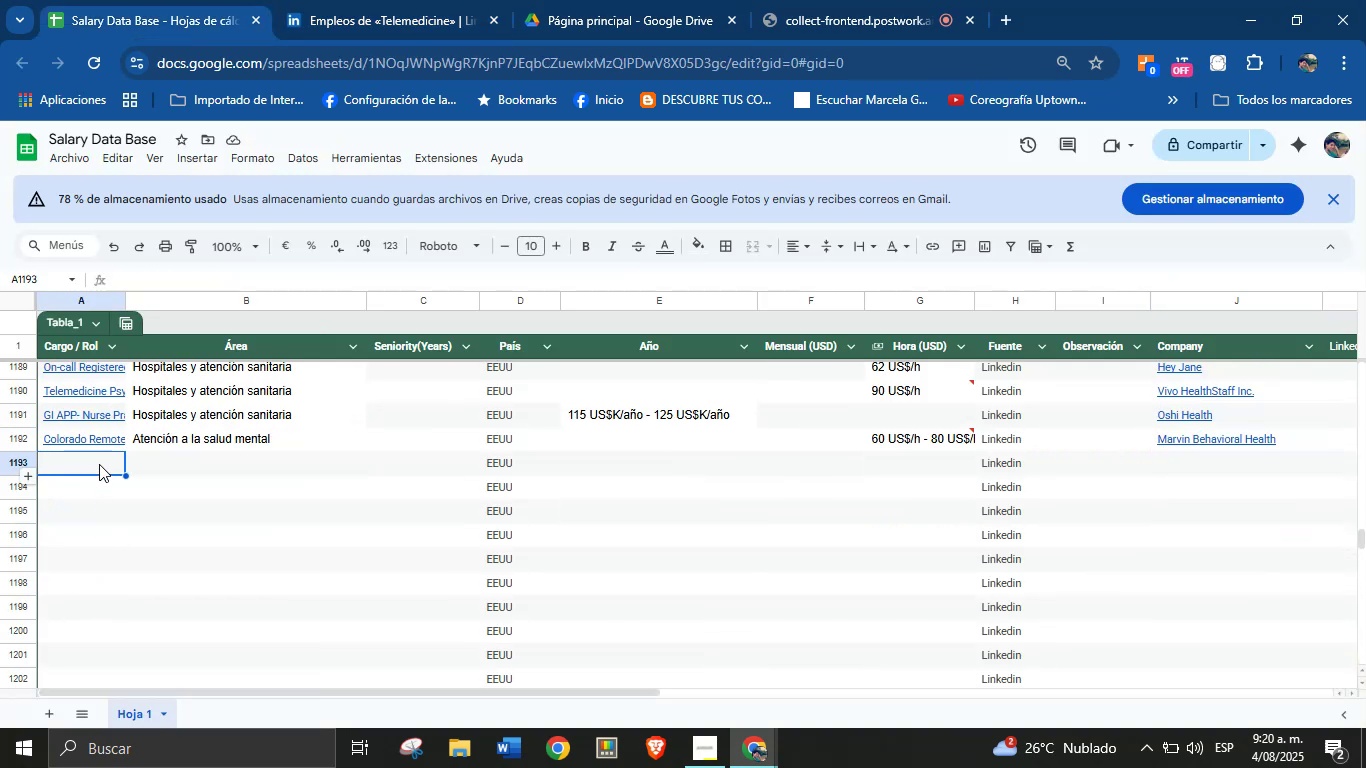 
key(Meta+MetaLeft)
 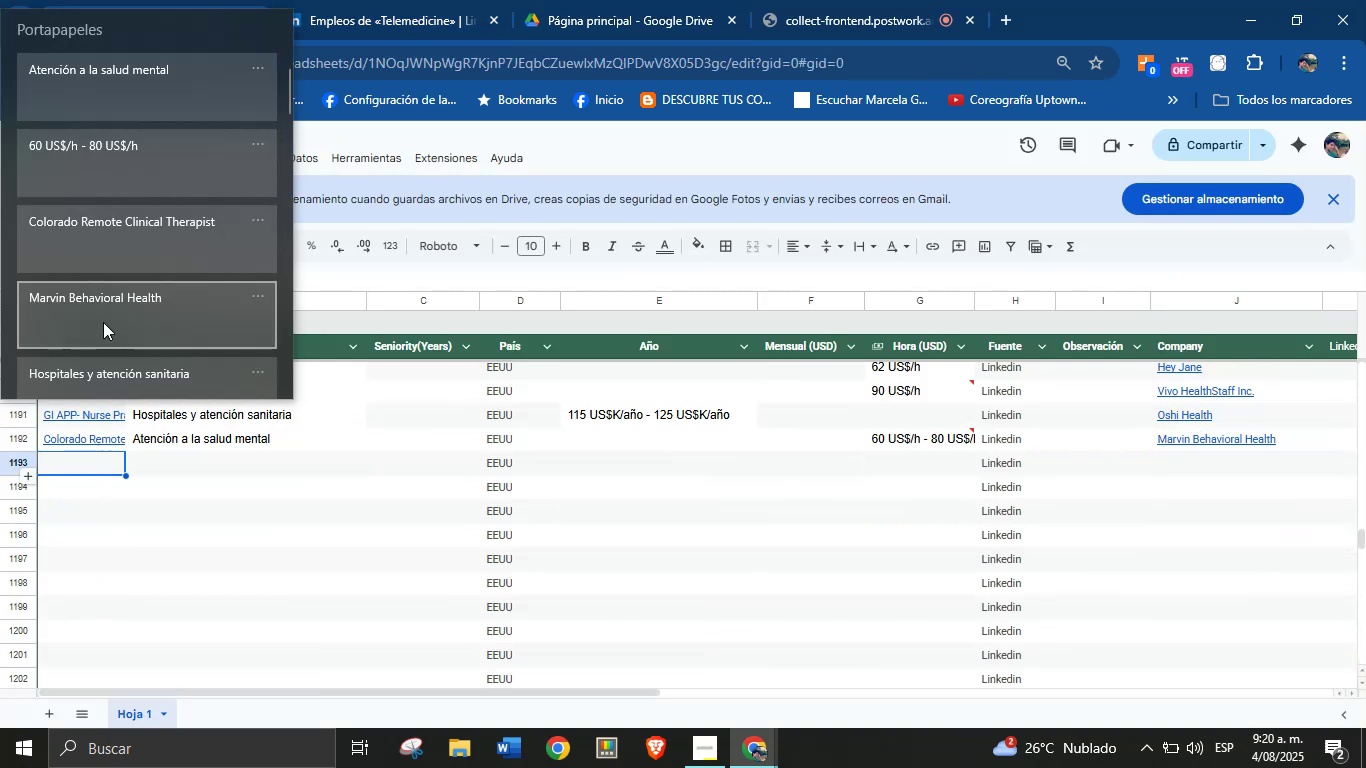 
key(Meta+MetaLeft)
 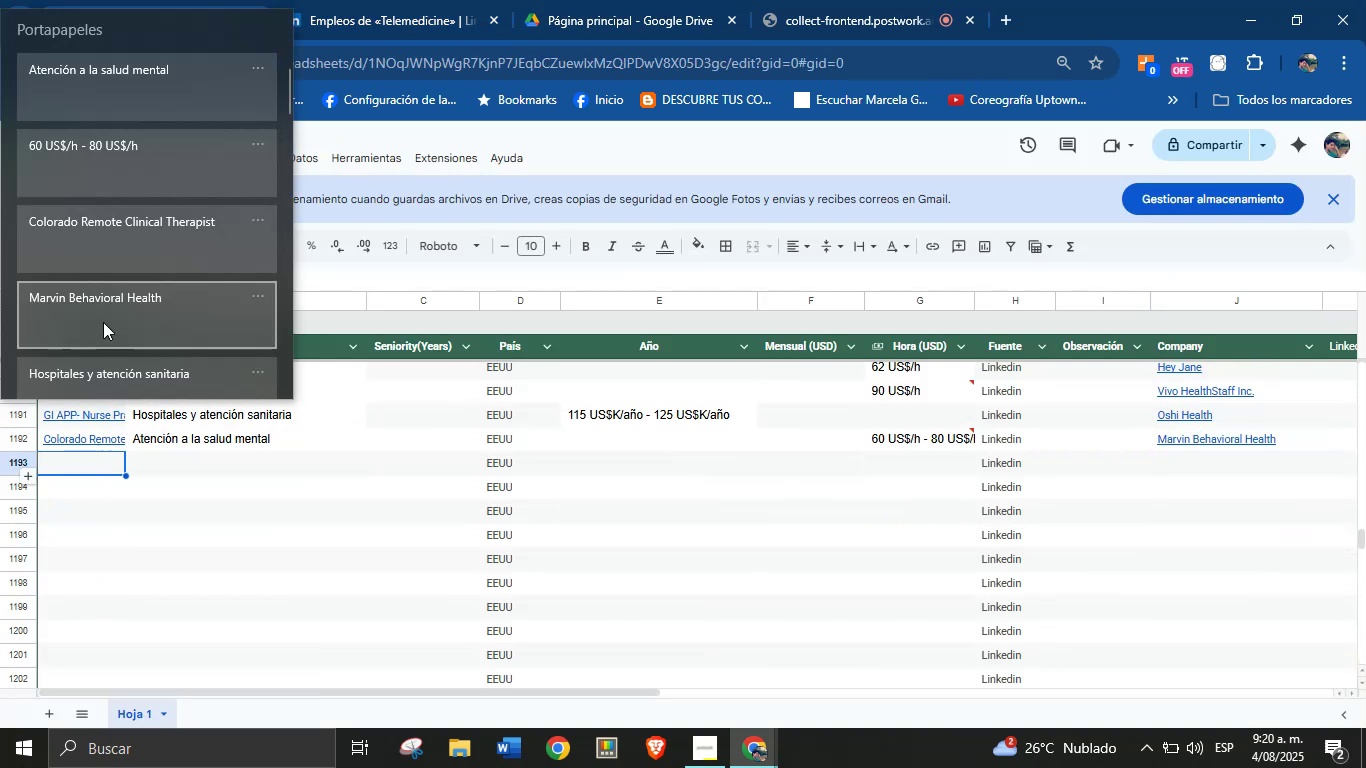 
key(Meta+V)
 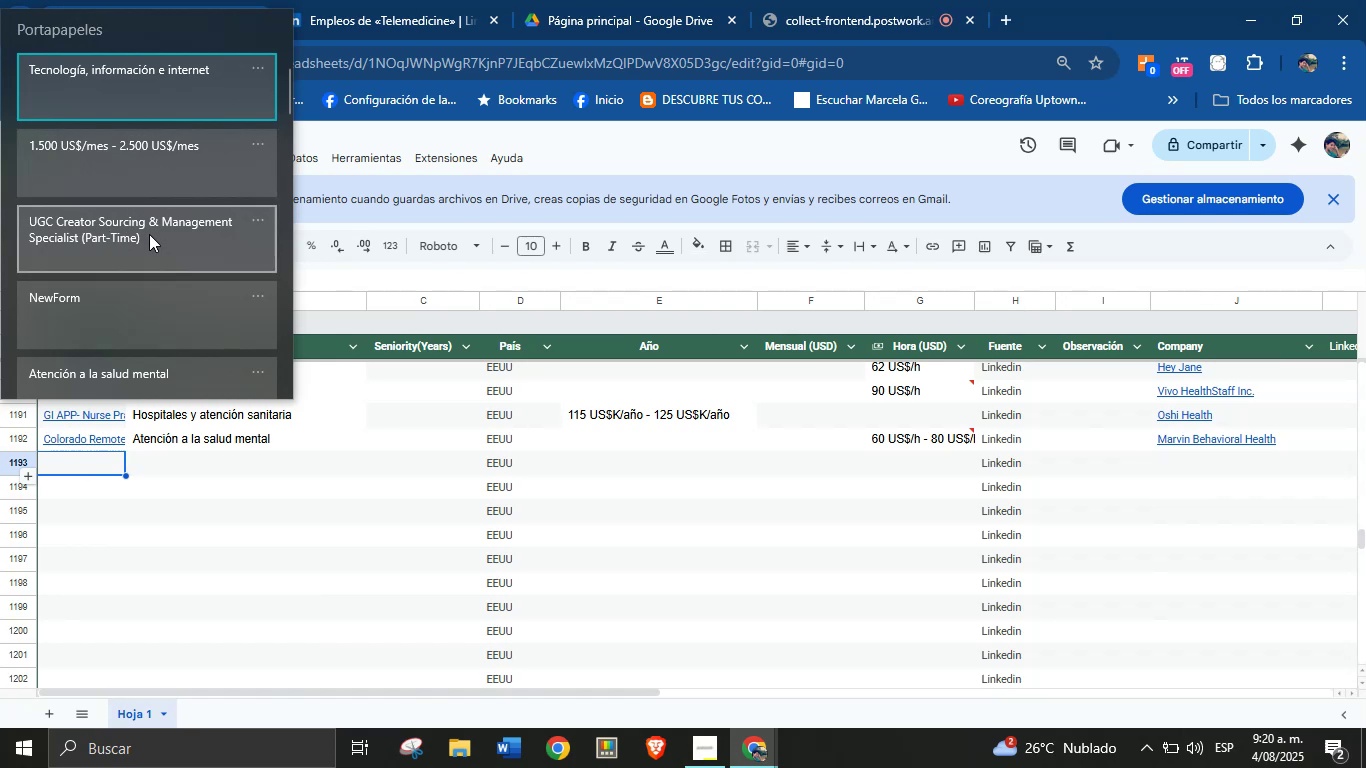 
wait(5.75)
 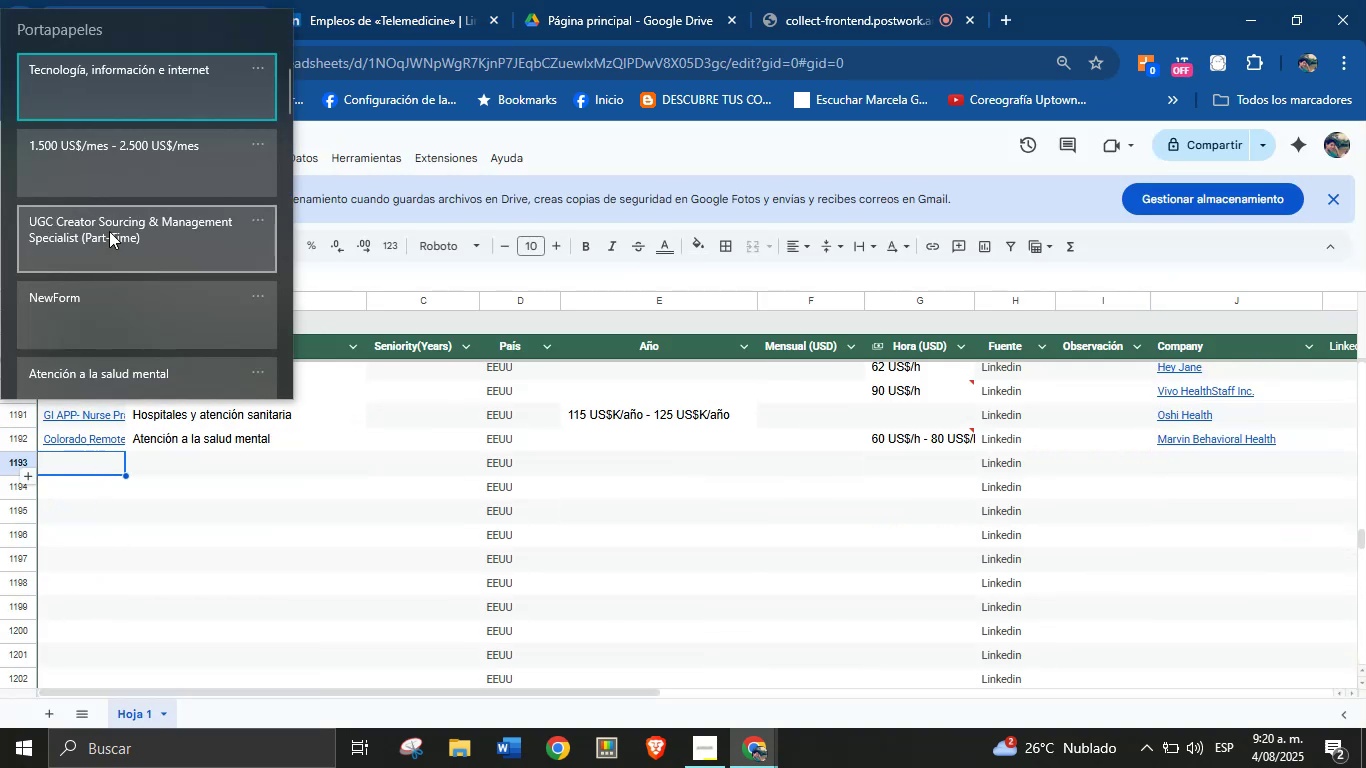 
left_click([137, 240])
 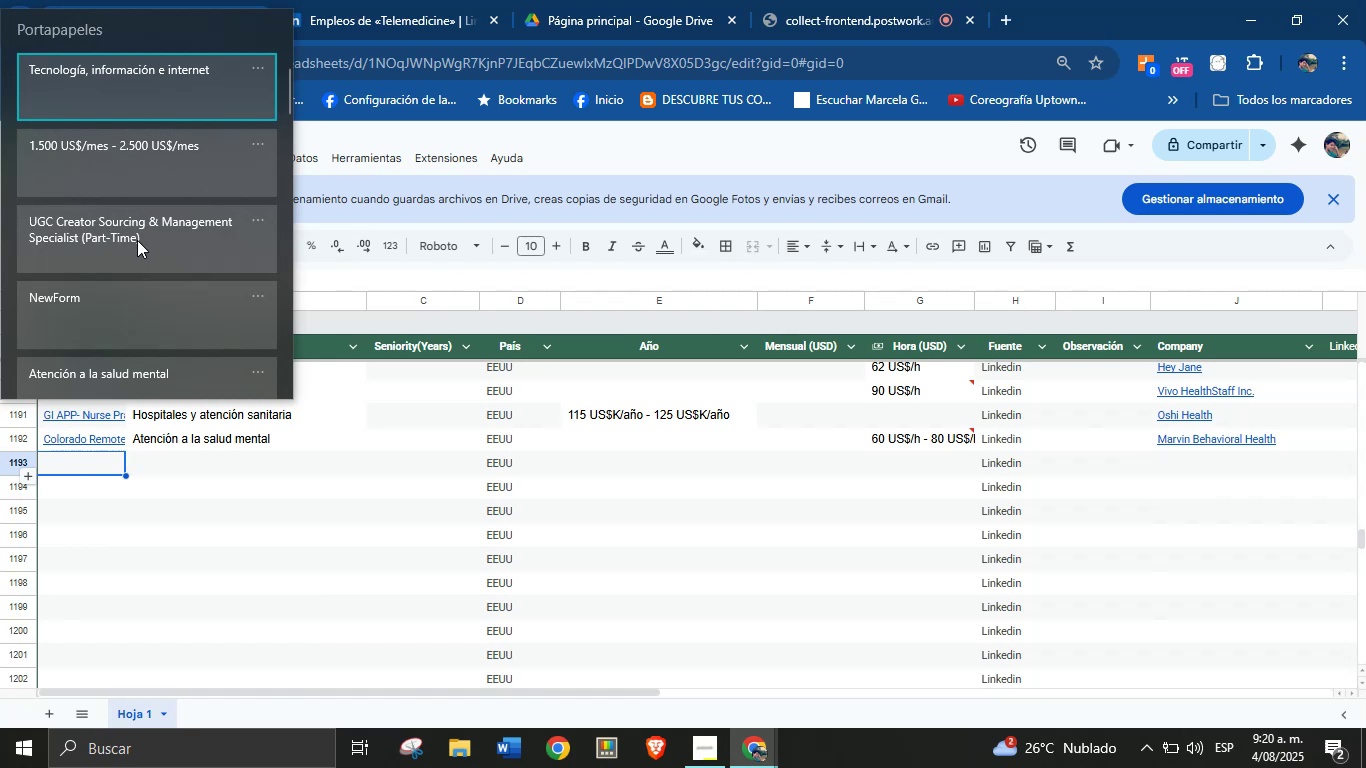 
key(Control+ControlLeft)
 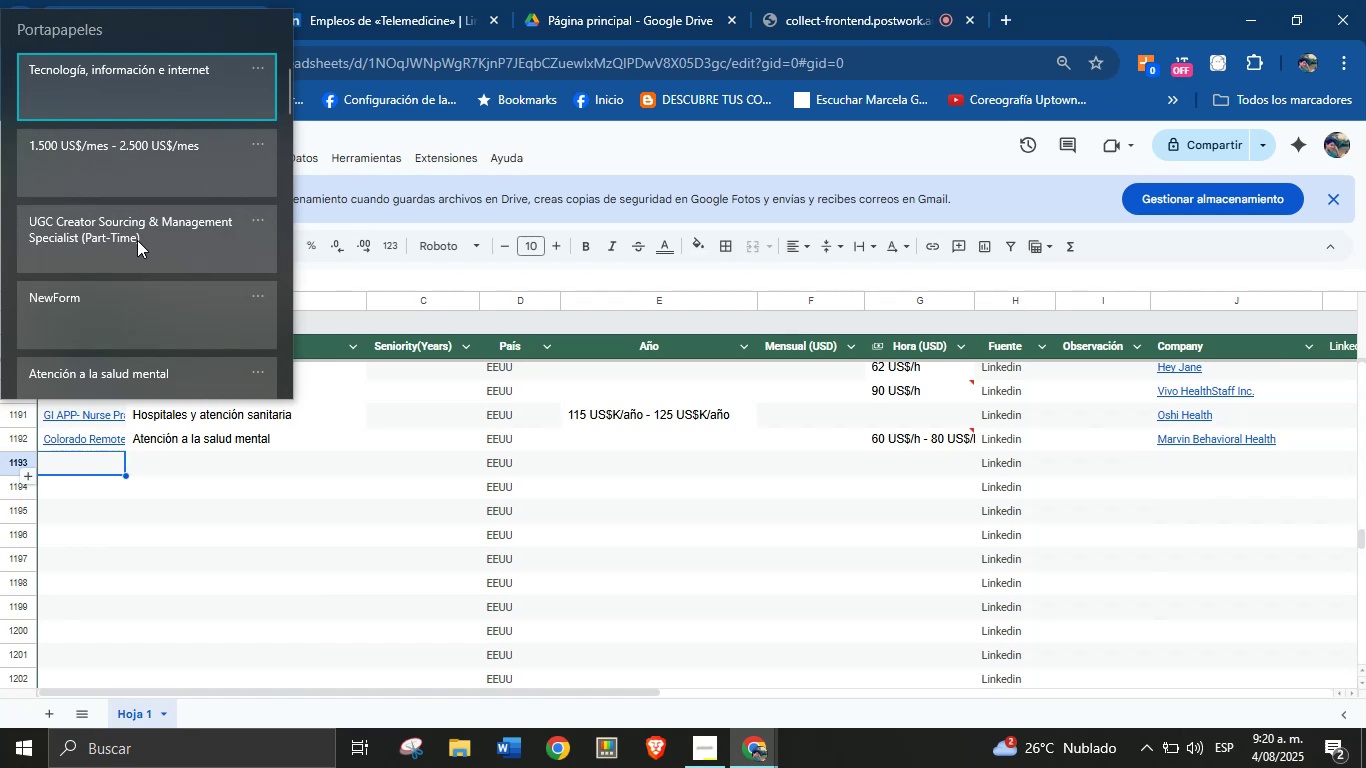 
key(Control+V)
 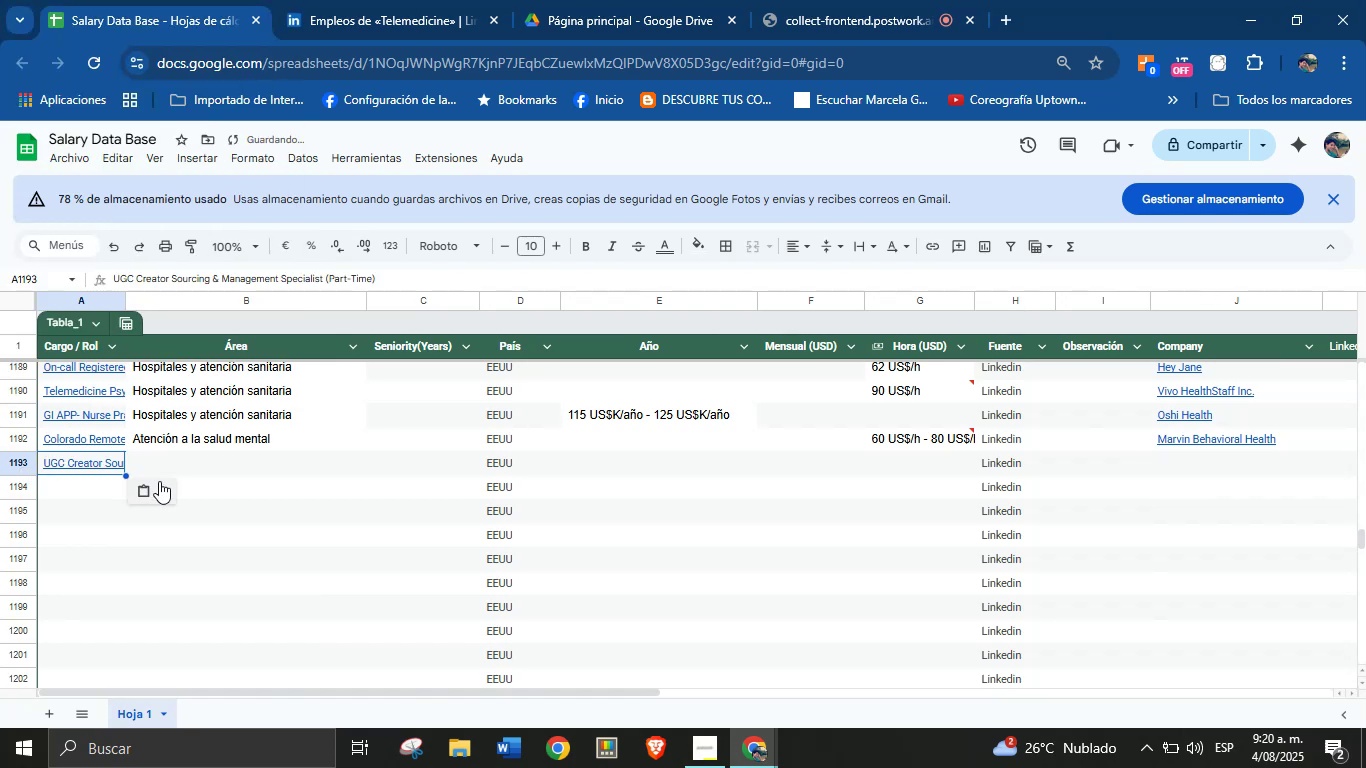 
left_click([162, 471])
 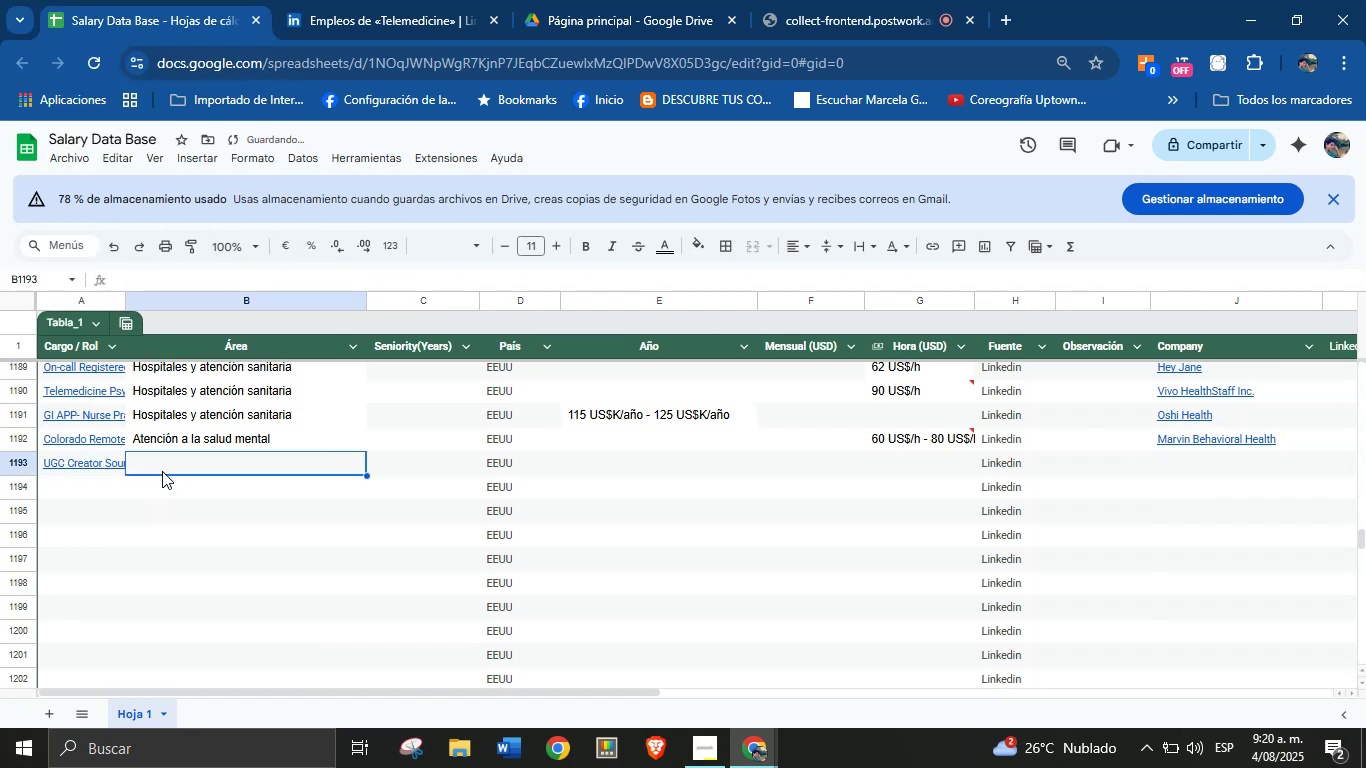 
key(Meta+MetaLeft)
 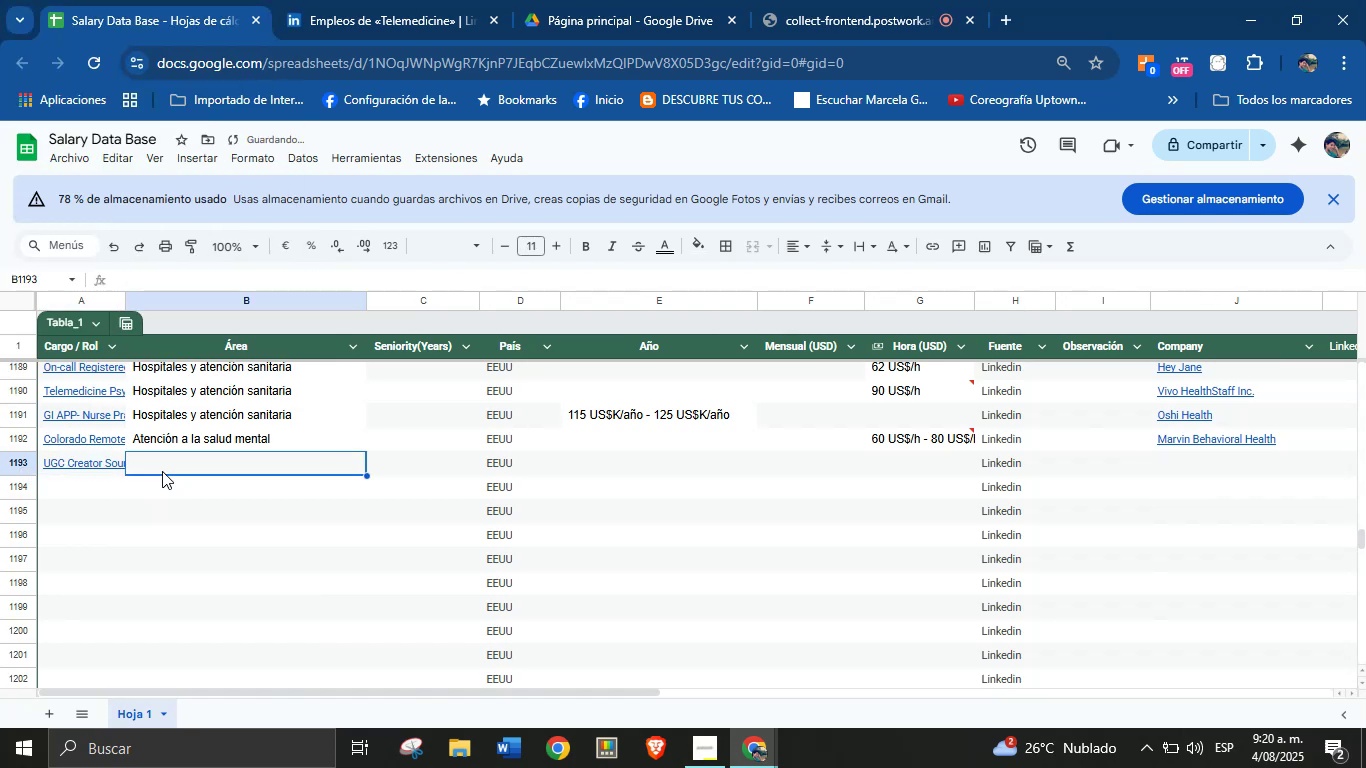 
key(Meta+MetaLeft)
 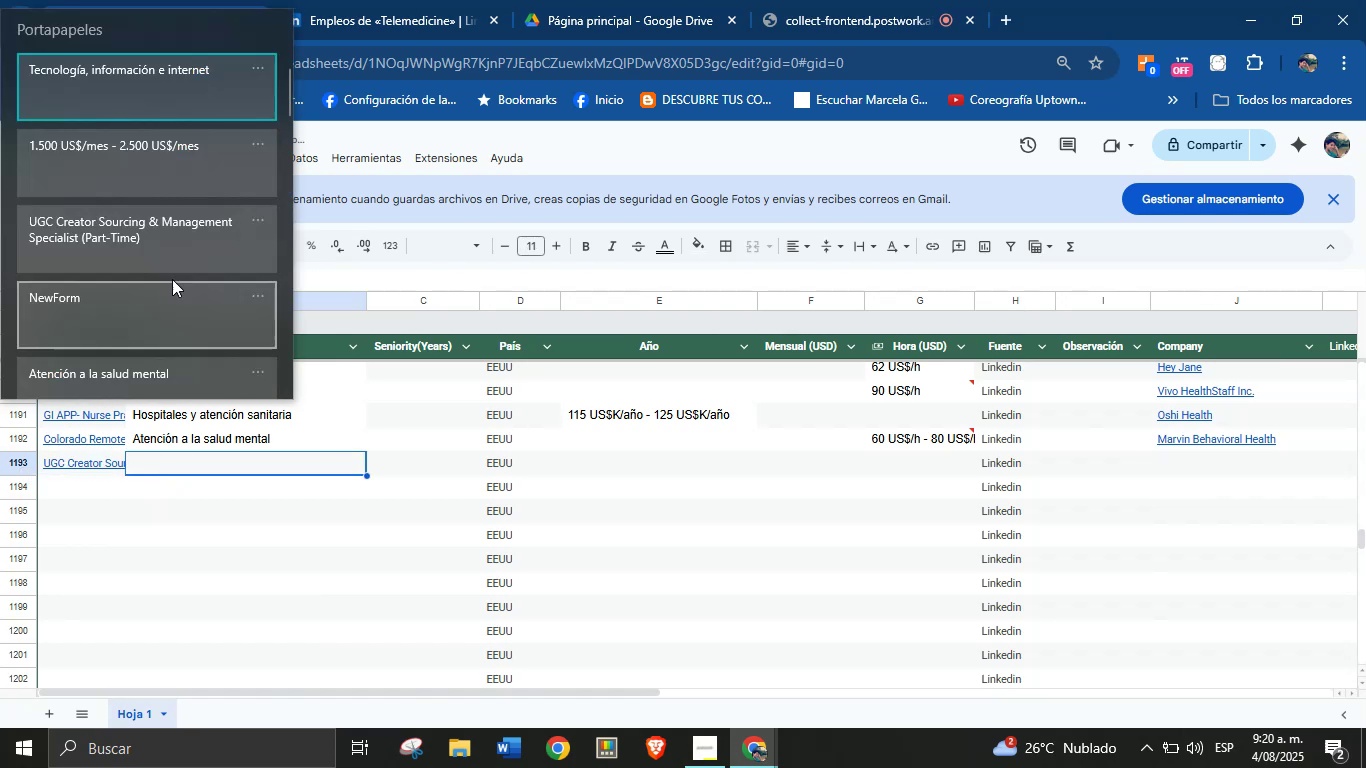 
key(Meta+V)
 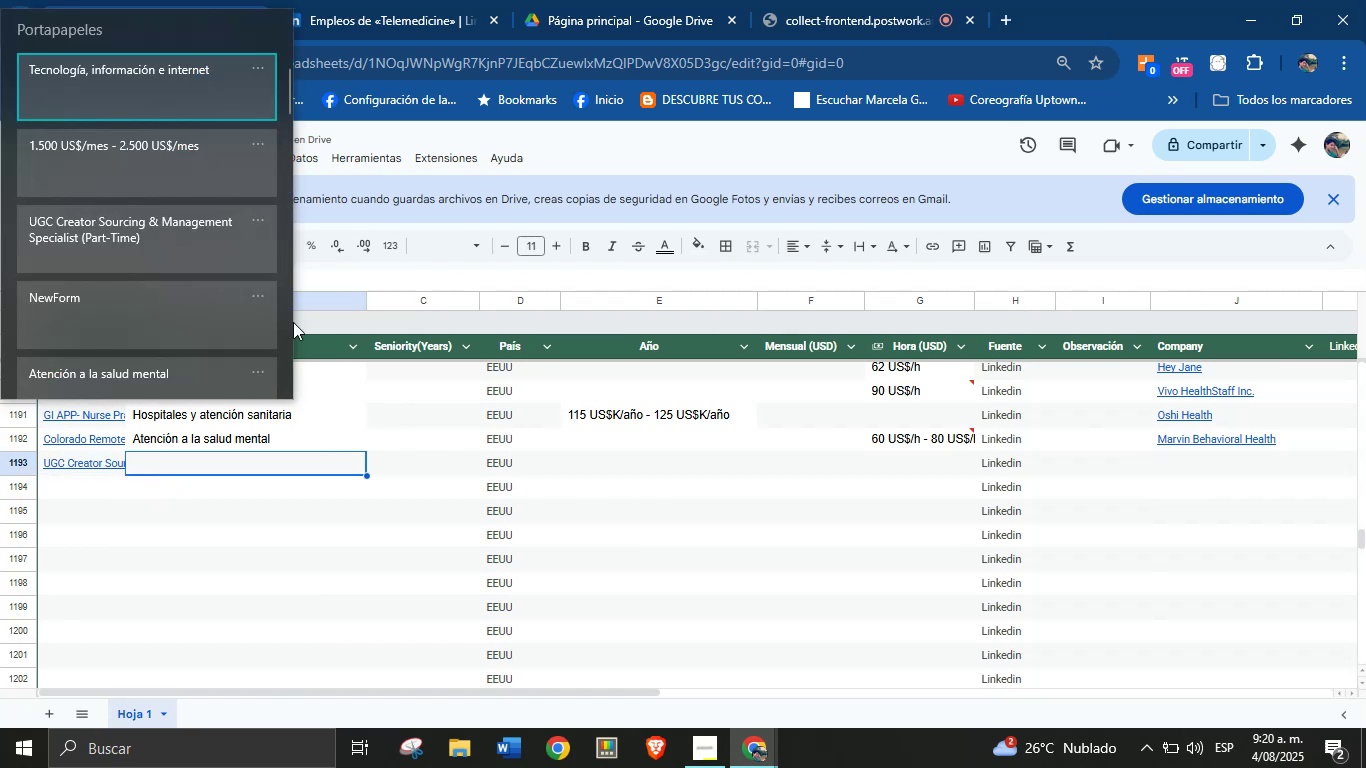 
left_click([163, 95])
 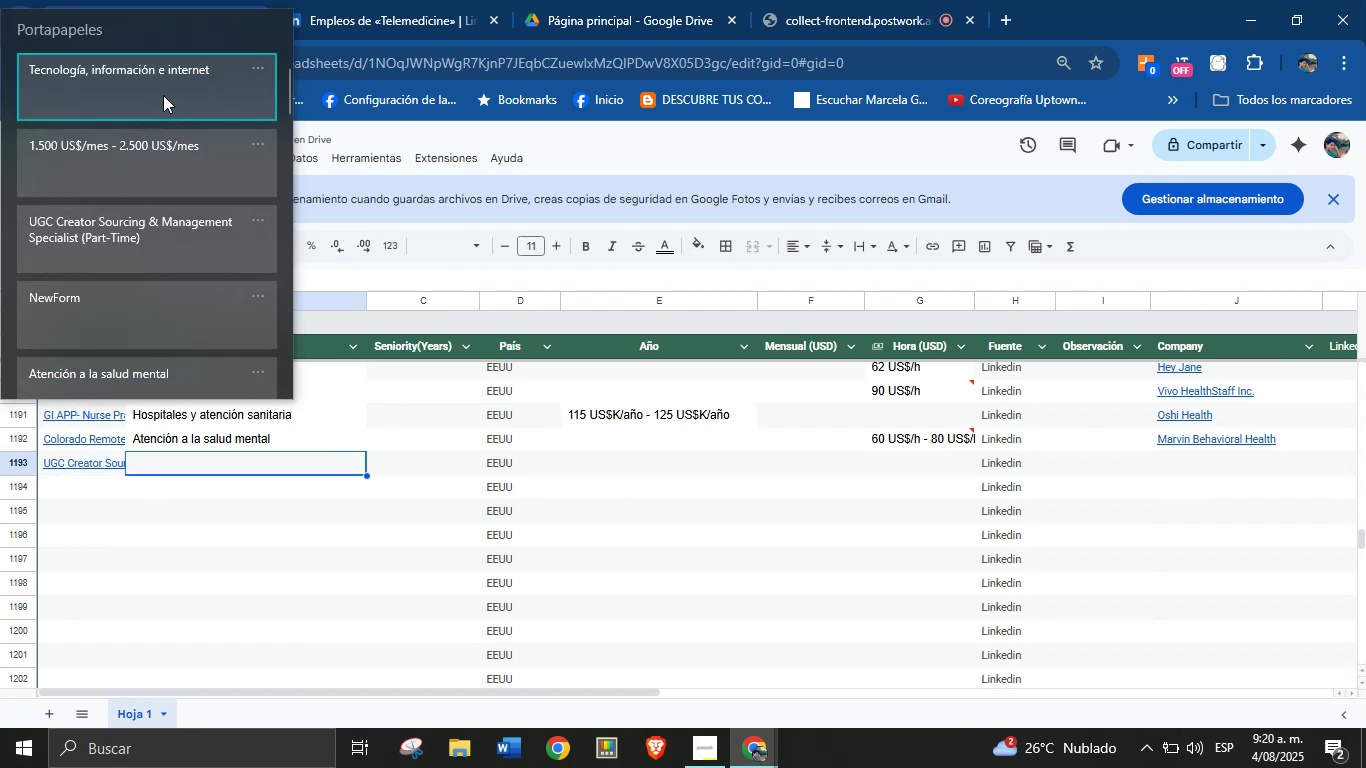 
key(Control+ControlLeft)
 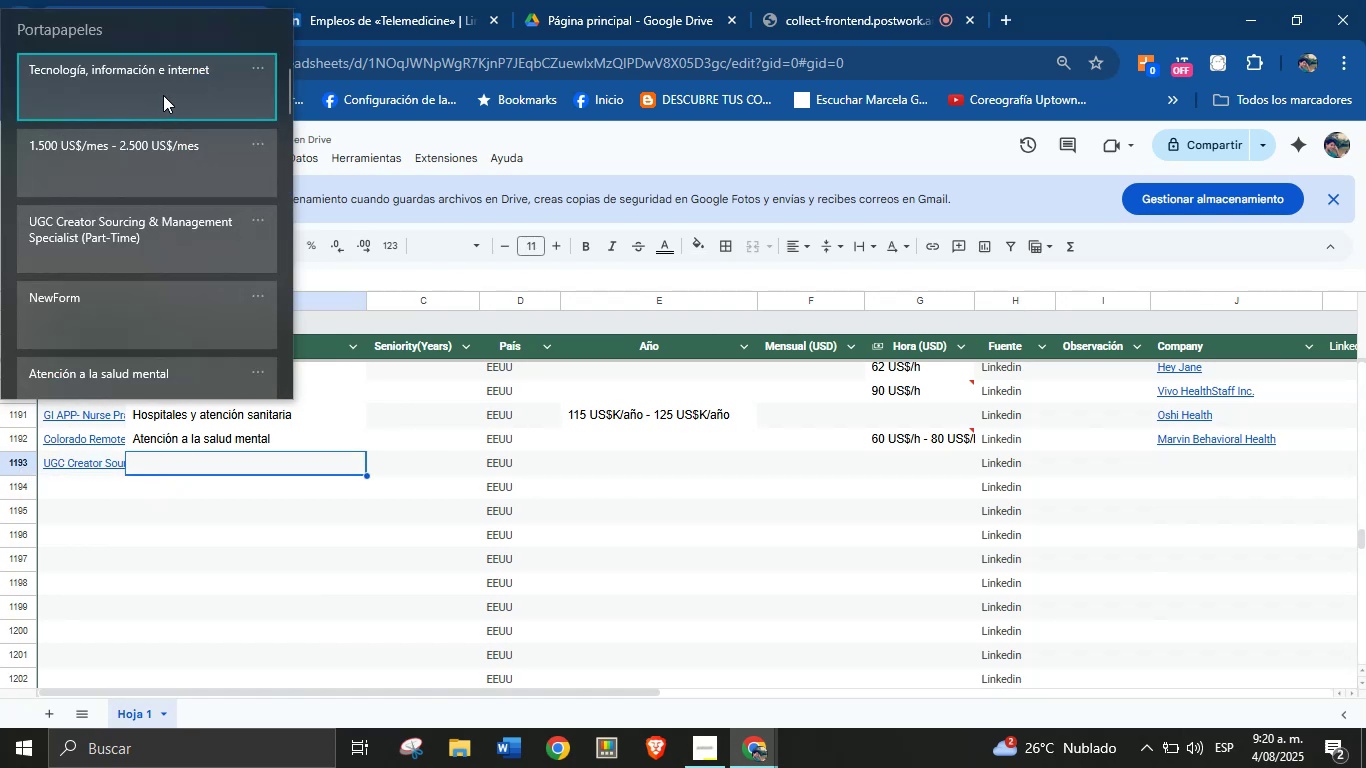 
key(Control+V)
 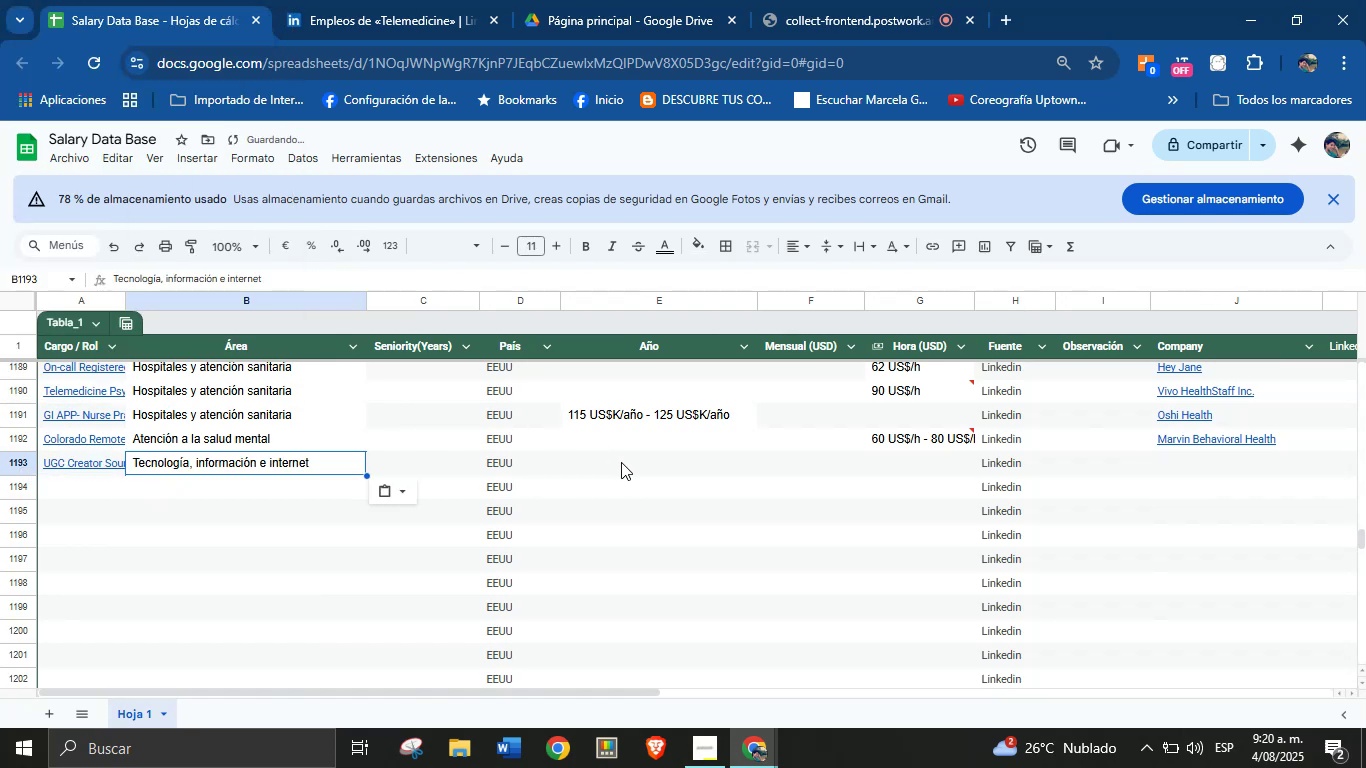 
left_click([621, 464])
 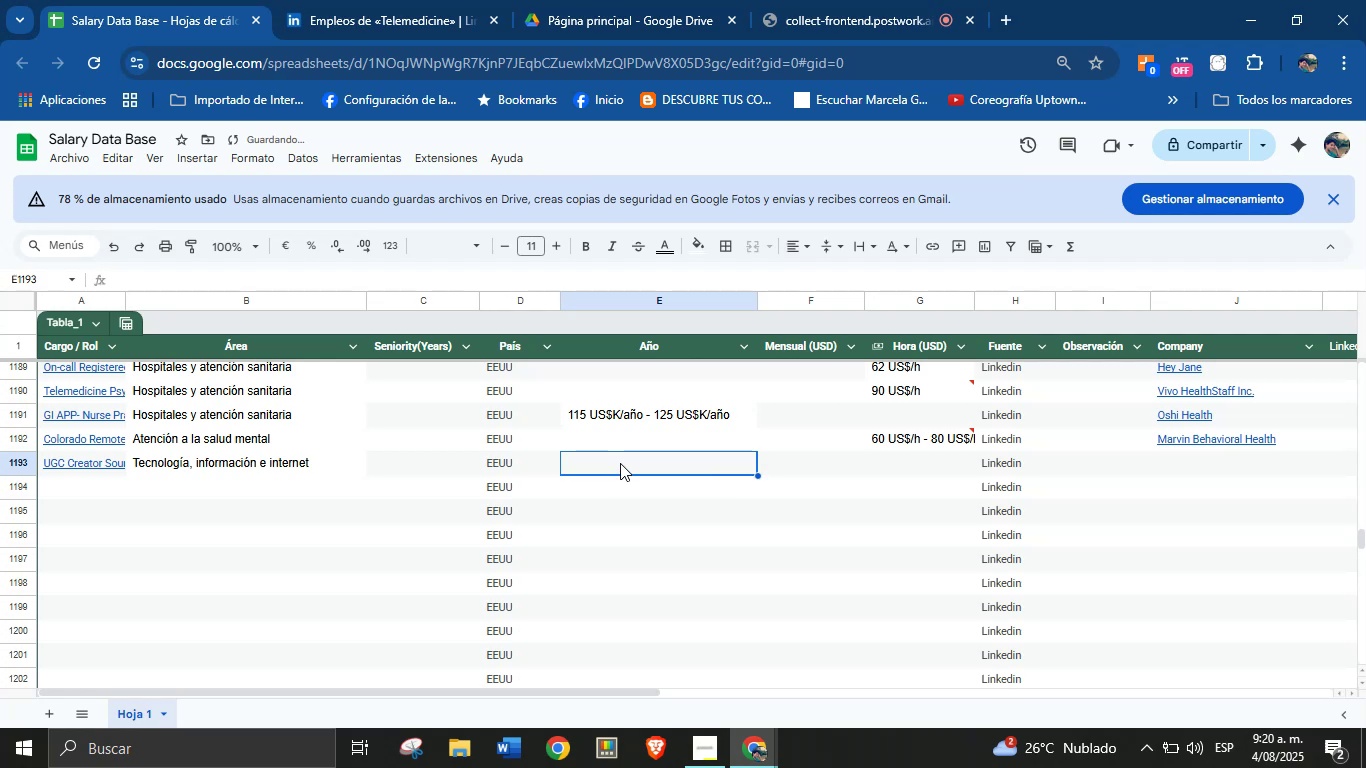 
key(Meta+MetaLeft)
 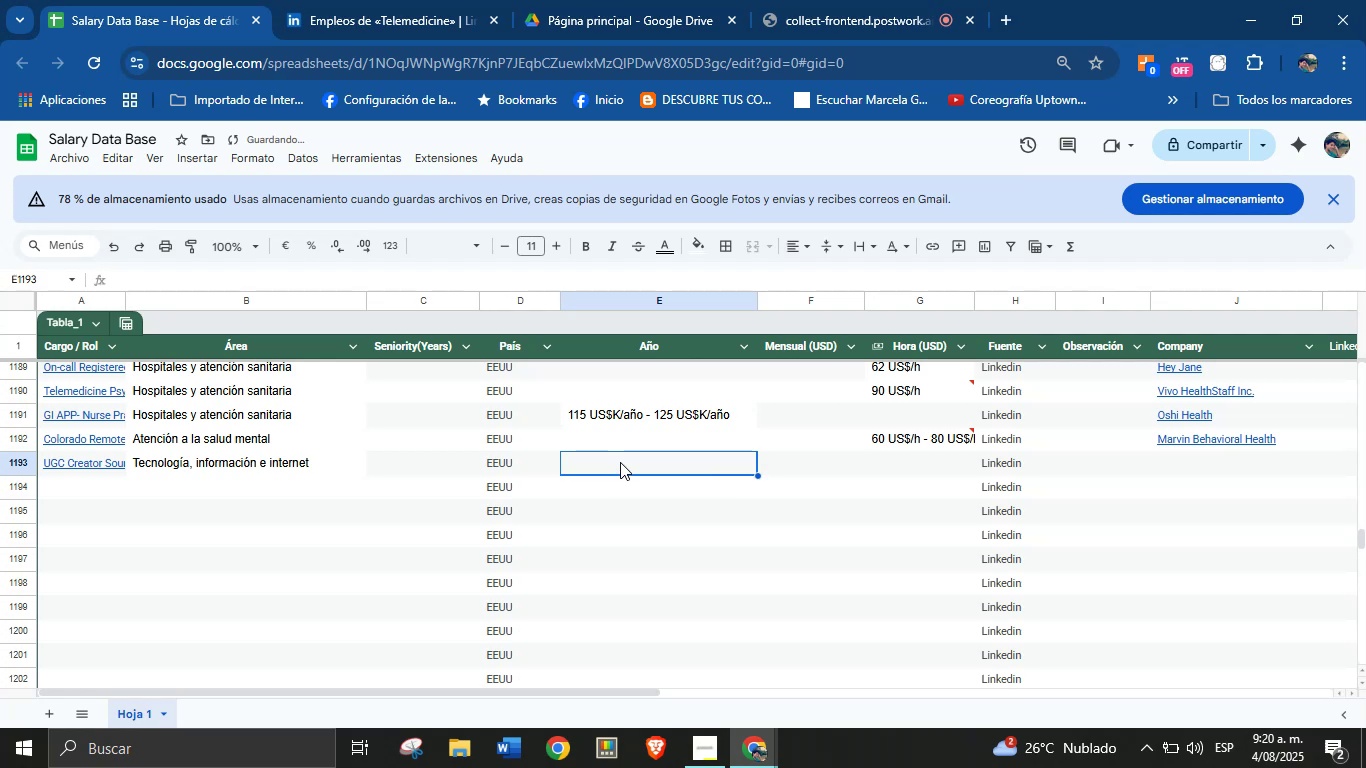 
key(Meta+MetaLeft)
 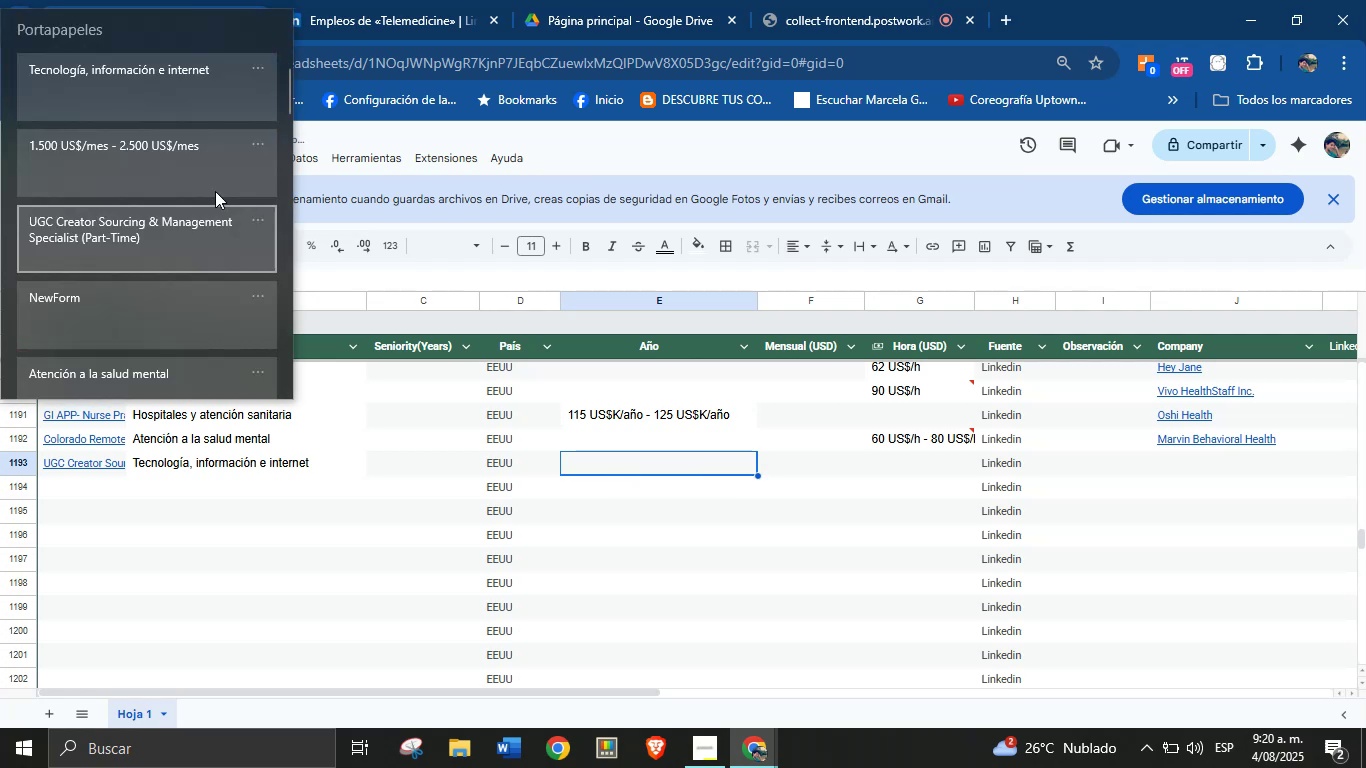 
key(Meta+V)
 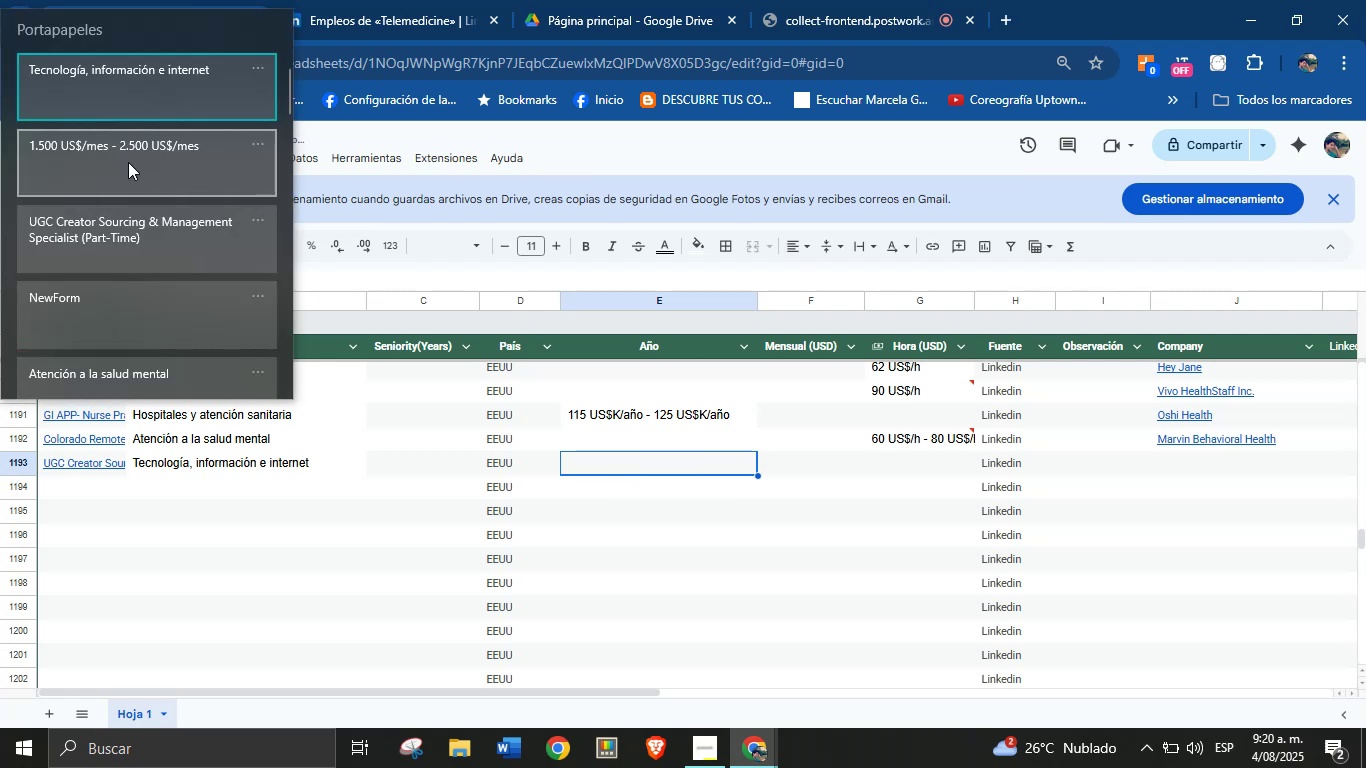 
left_click([129, 162])
 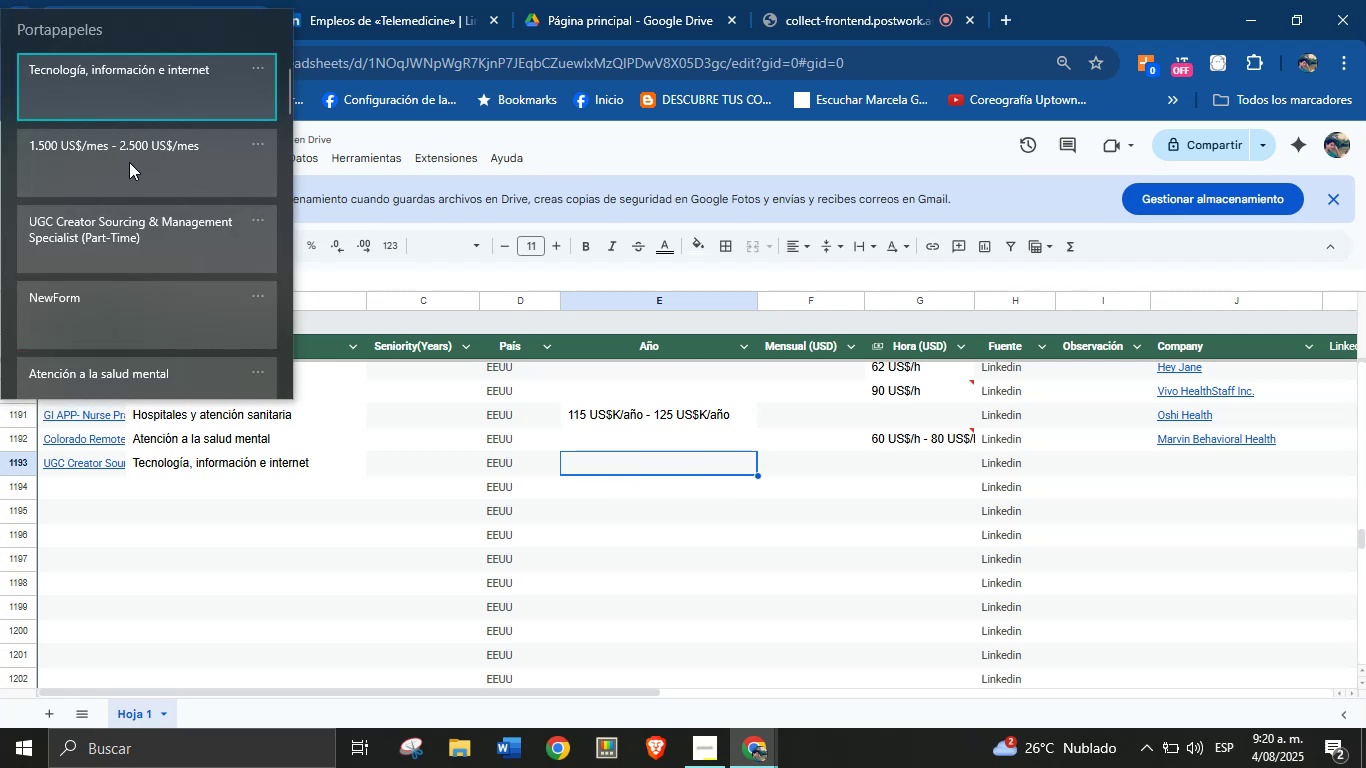 
key(Control+ControlLeft)
 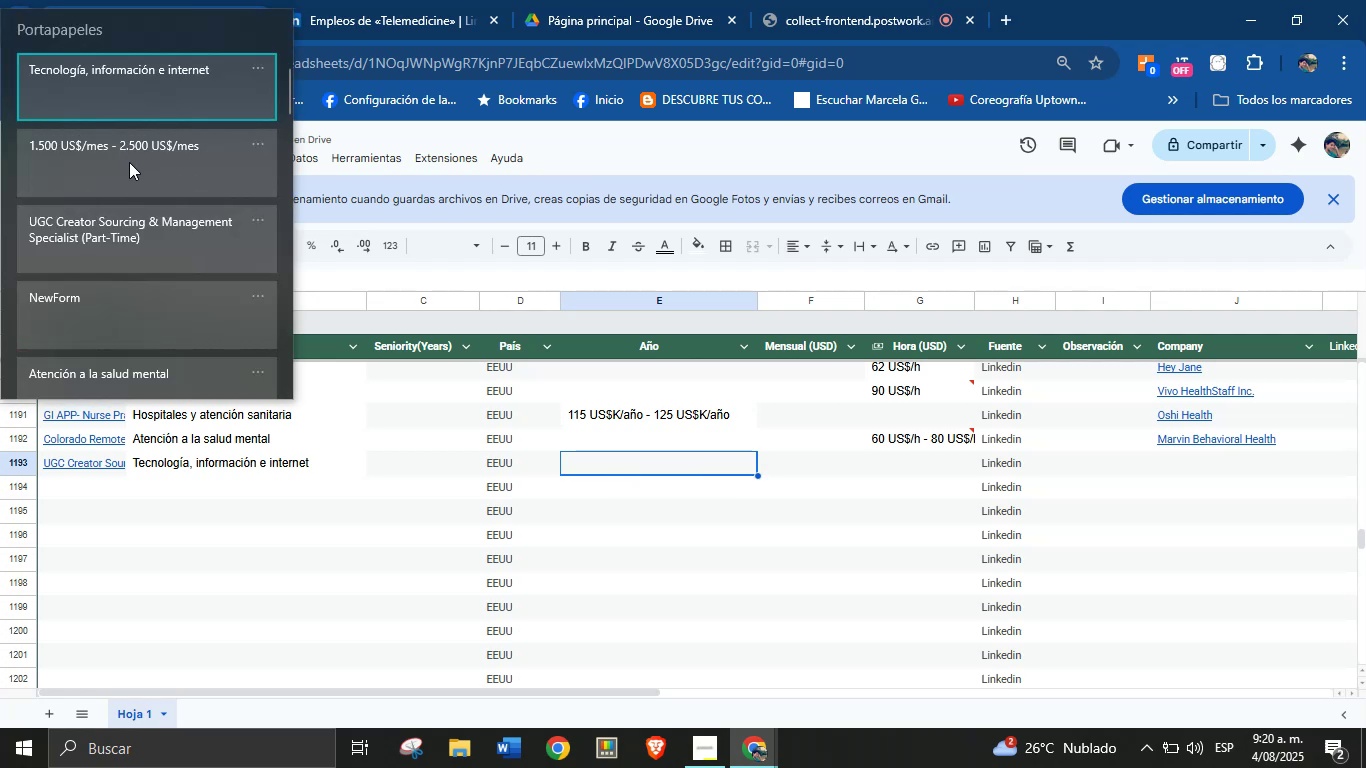 
key(Control+V)
 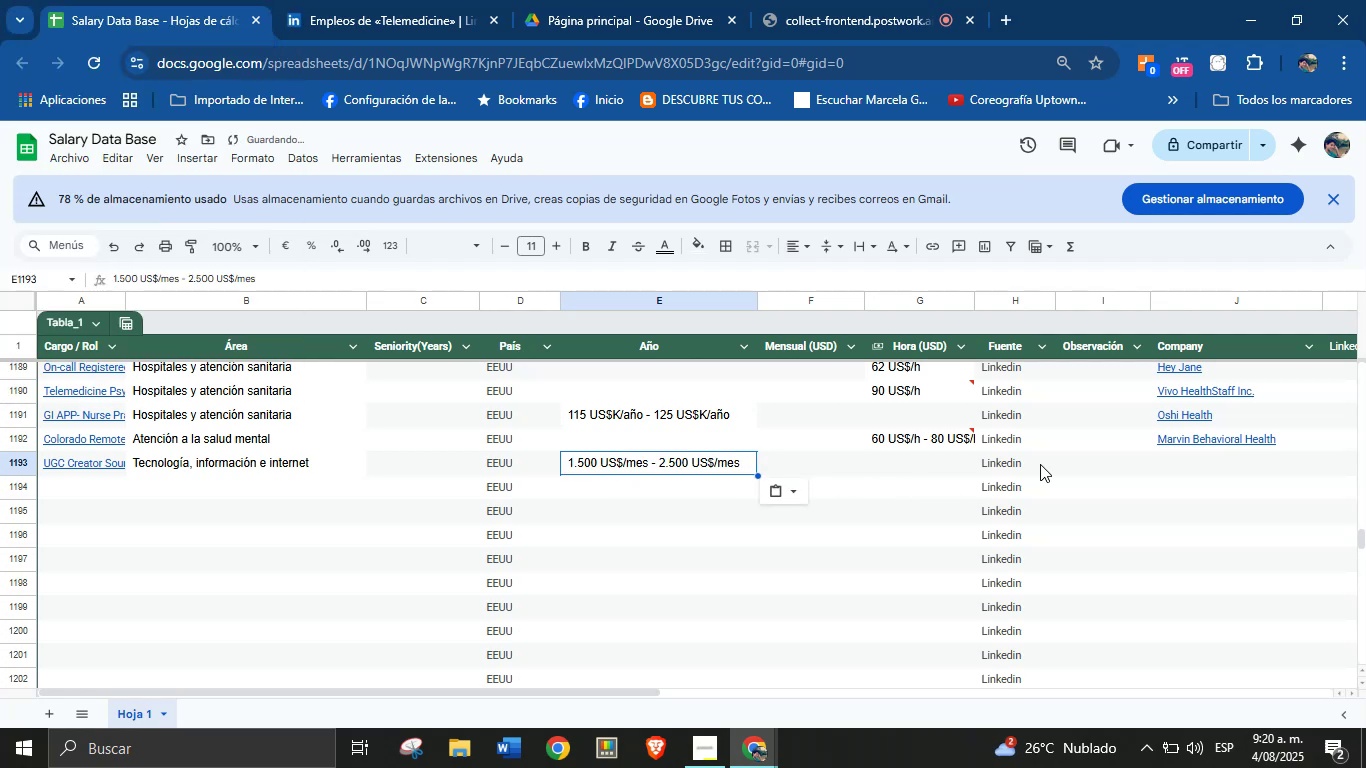 
left_click([1184, 464])
 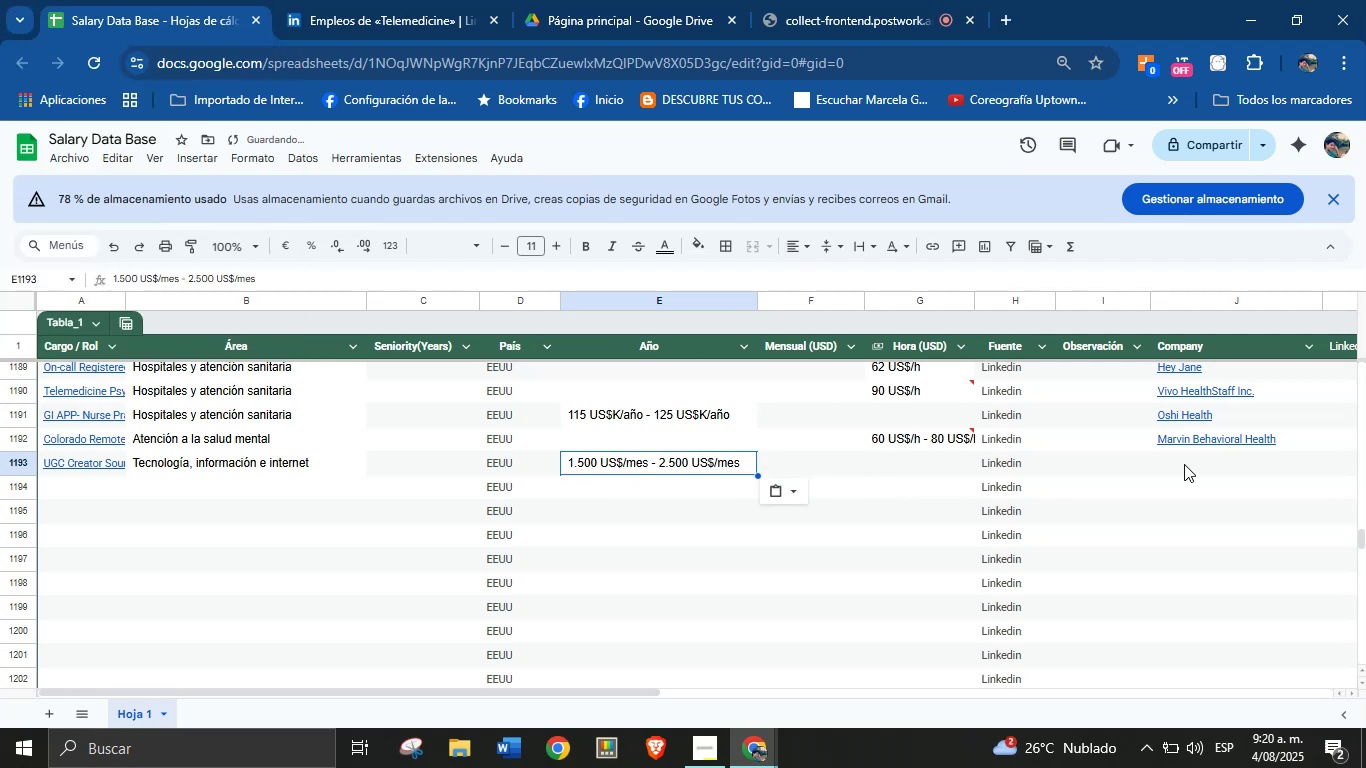 
key(Meta+MetaLeft)
 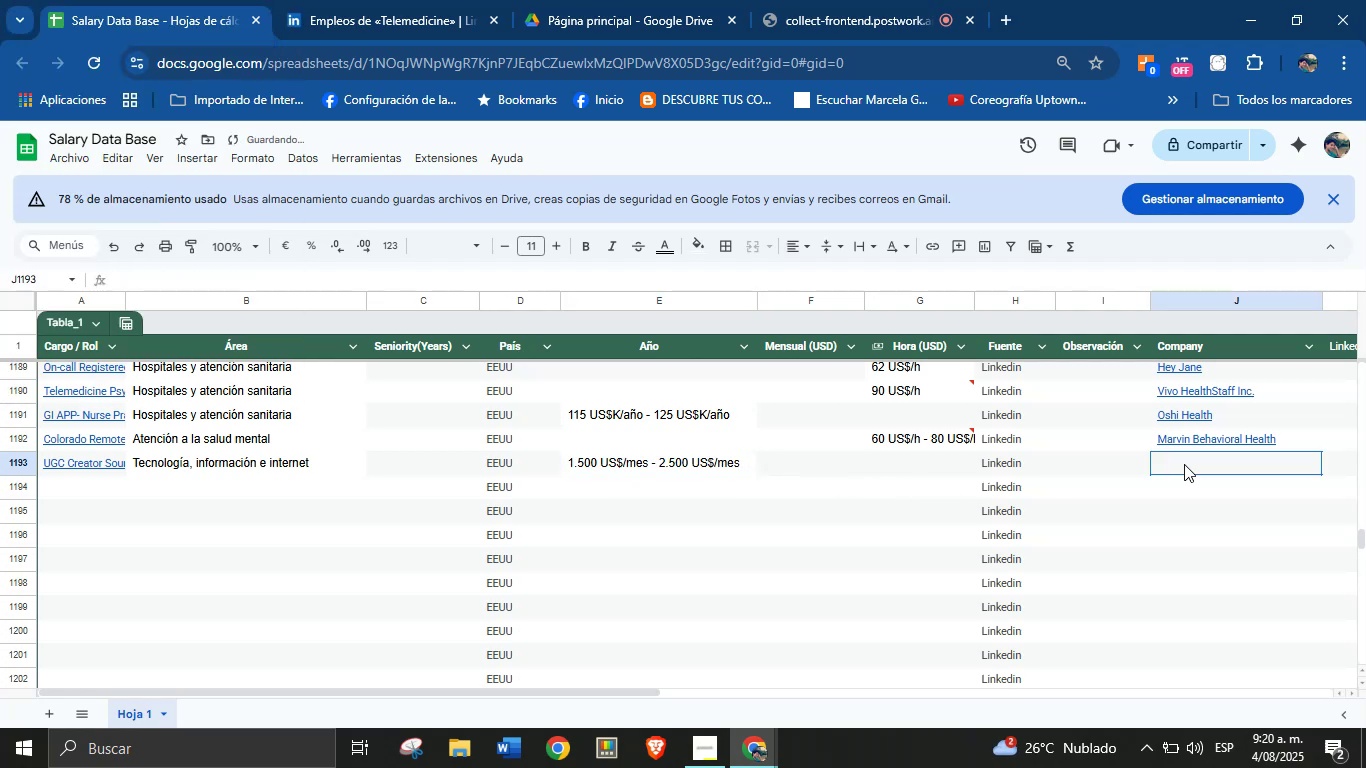 
key(Meta+MetaLeft)
 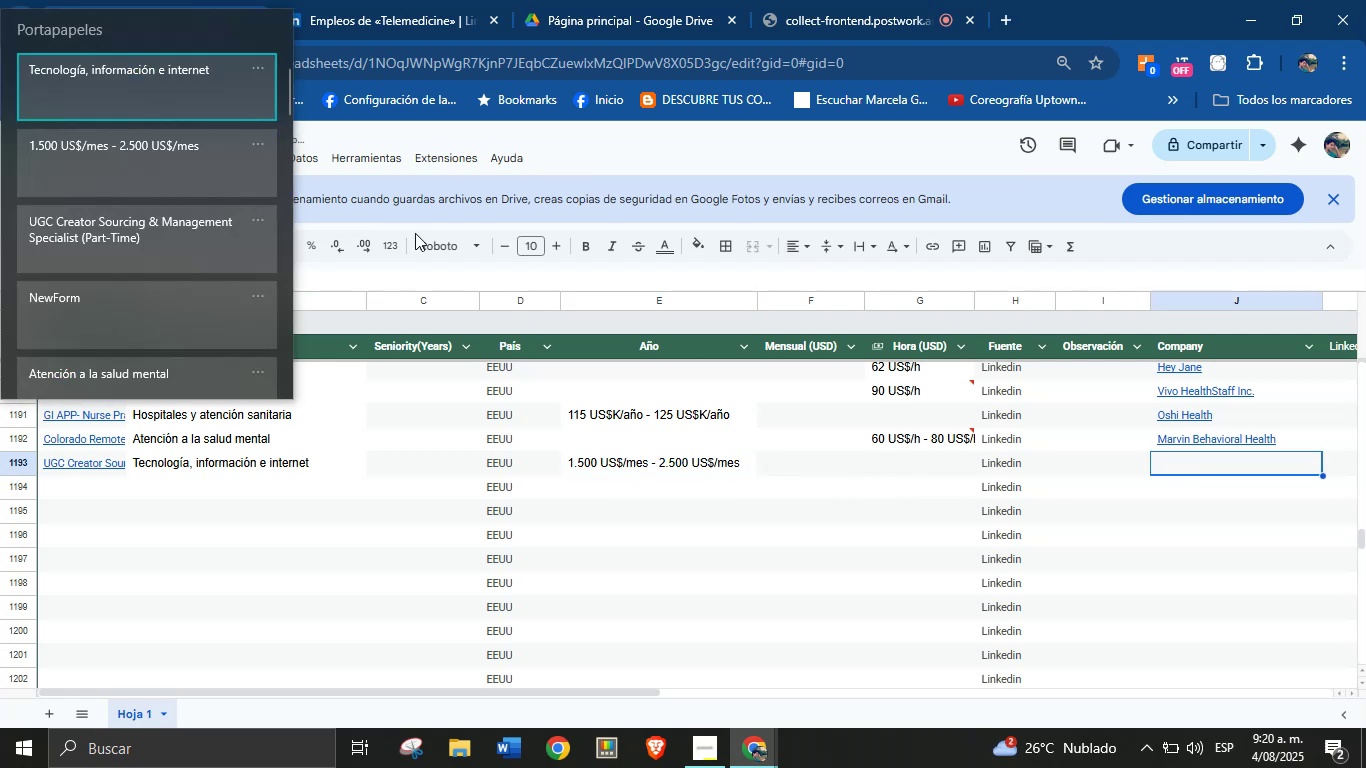 
key(Meta+V)
 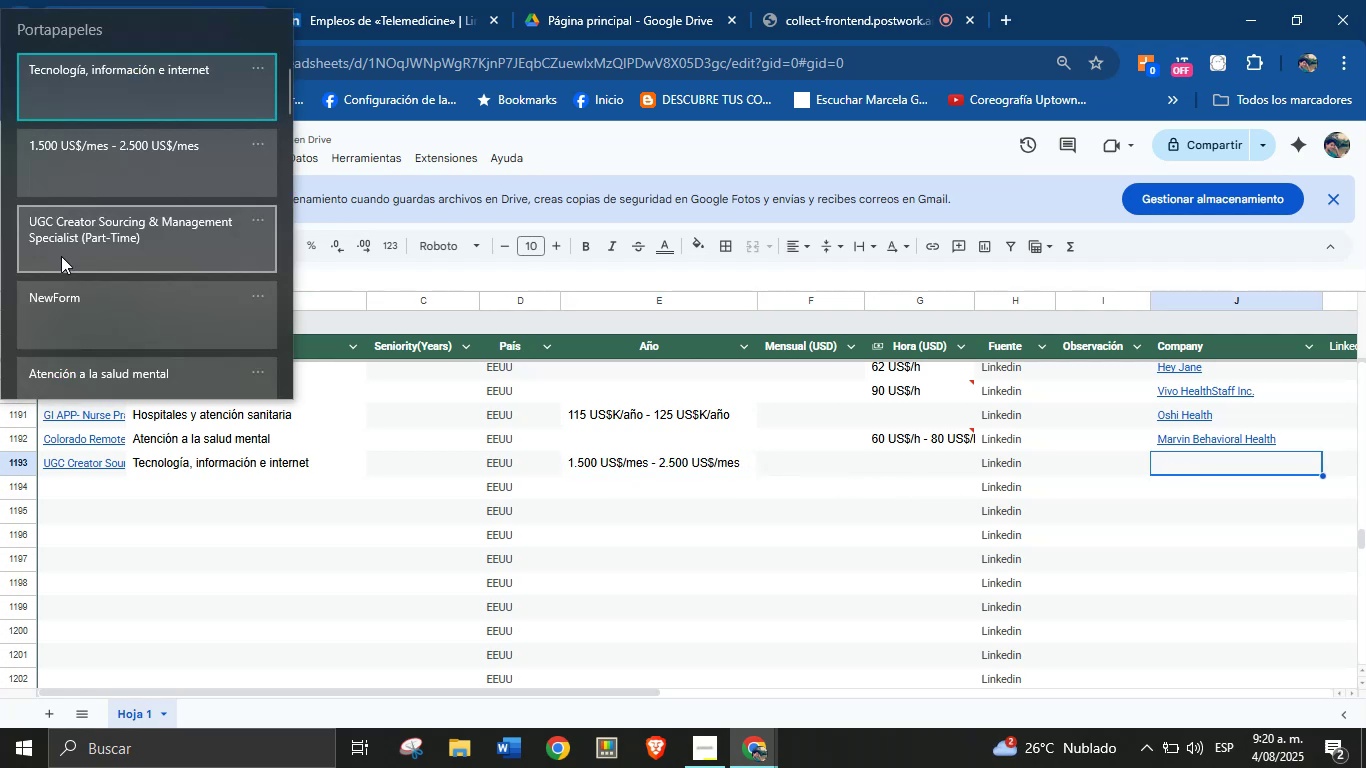 
left_click([93, 321])
 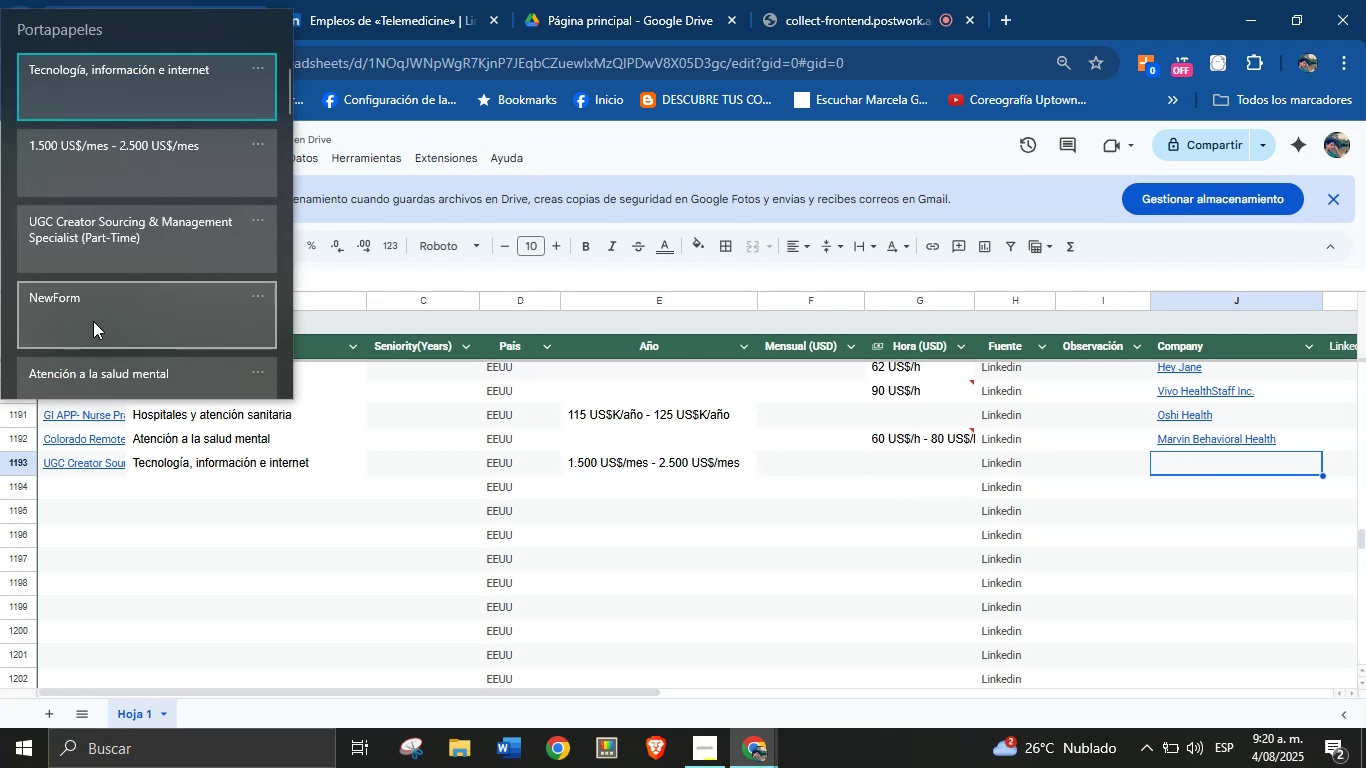 
key(Control+ControlLeft)
 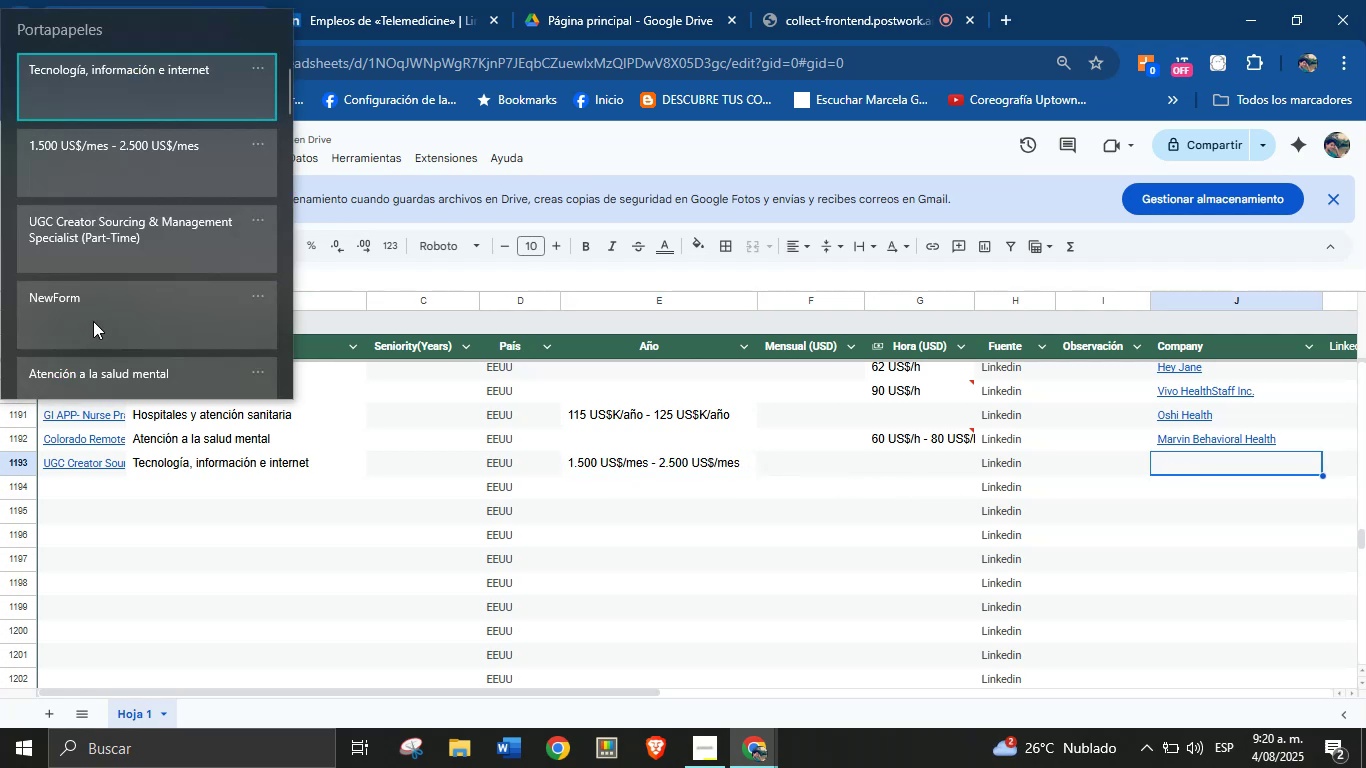 
key(Control+V)
 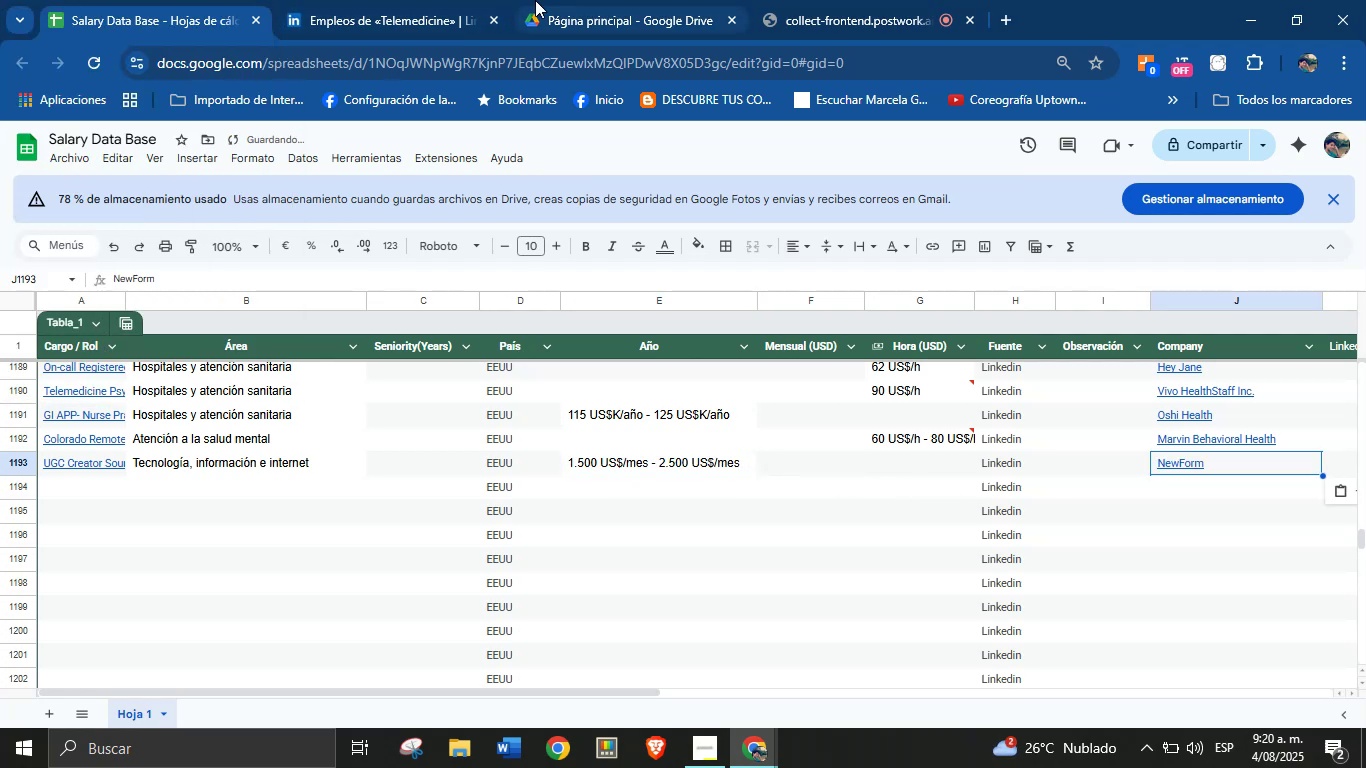 
left_click([351, 0])
 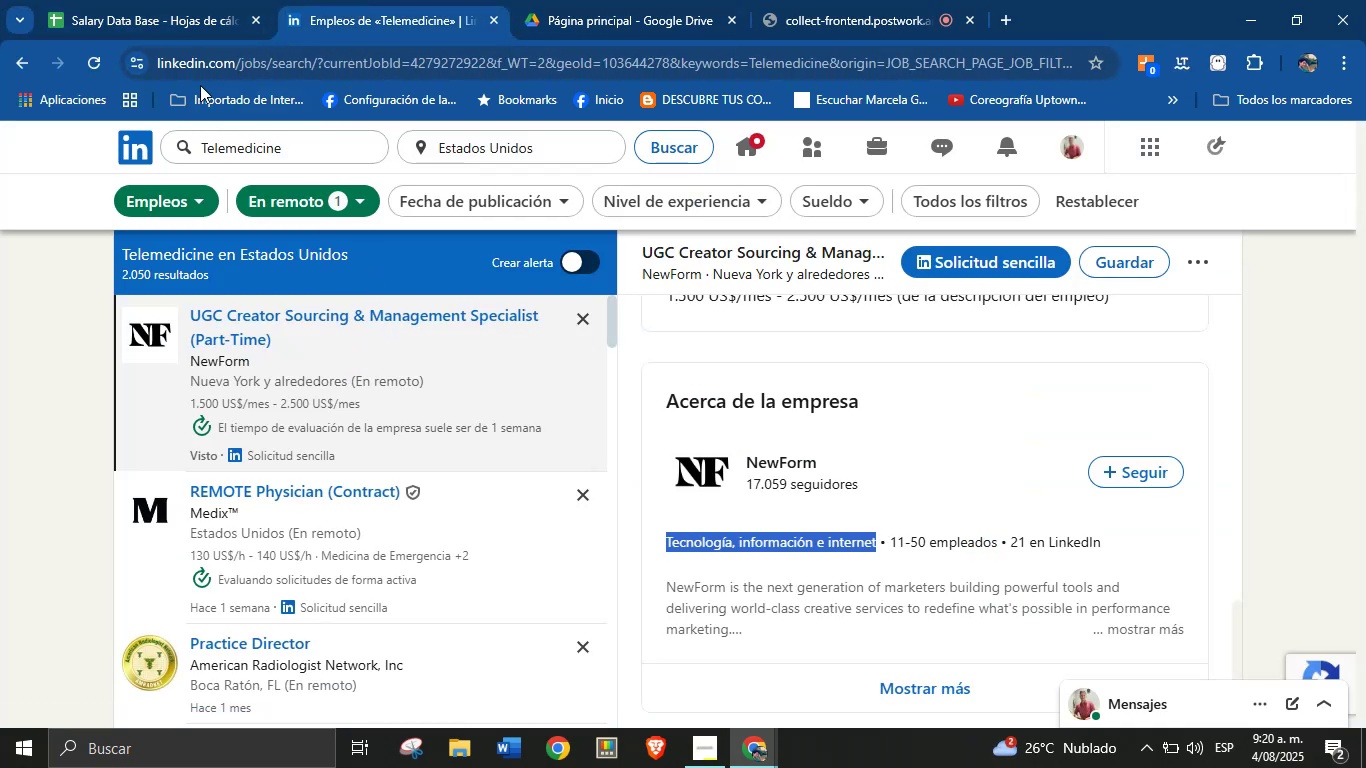 
left_click([160, 0])
 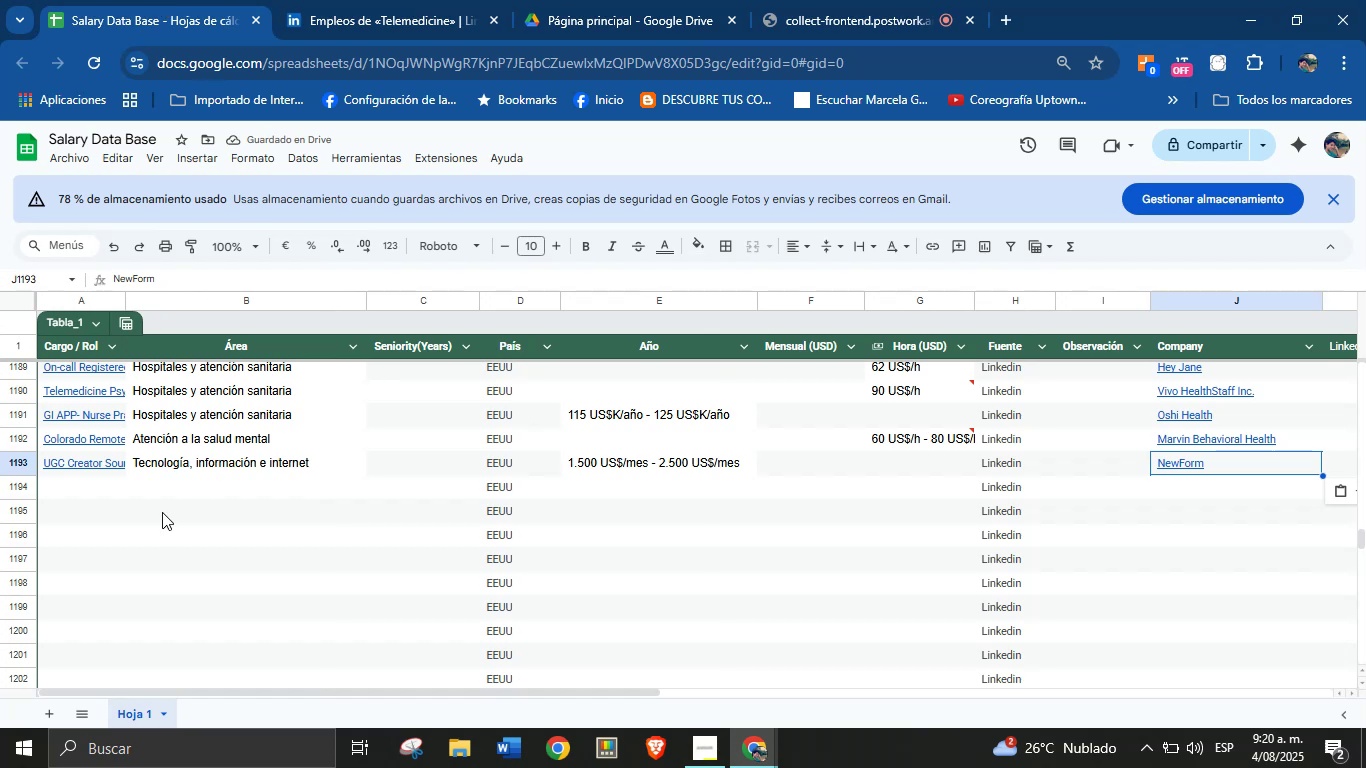 
scroll: coordinate [93, 499], scroll_direction: up, amount: 1.0
 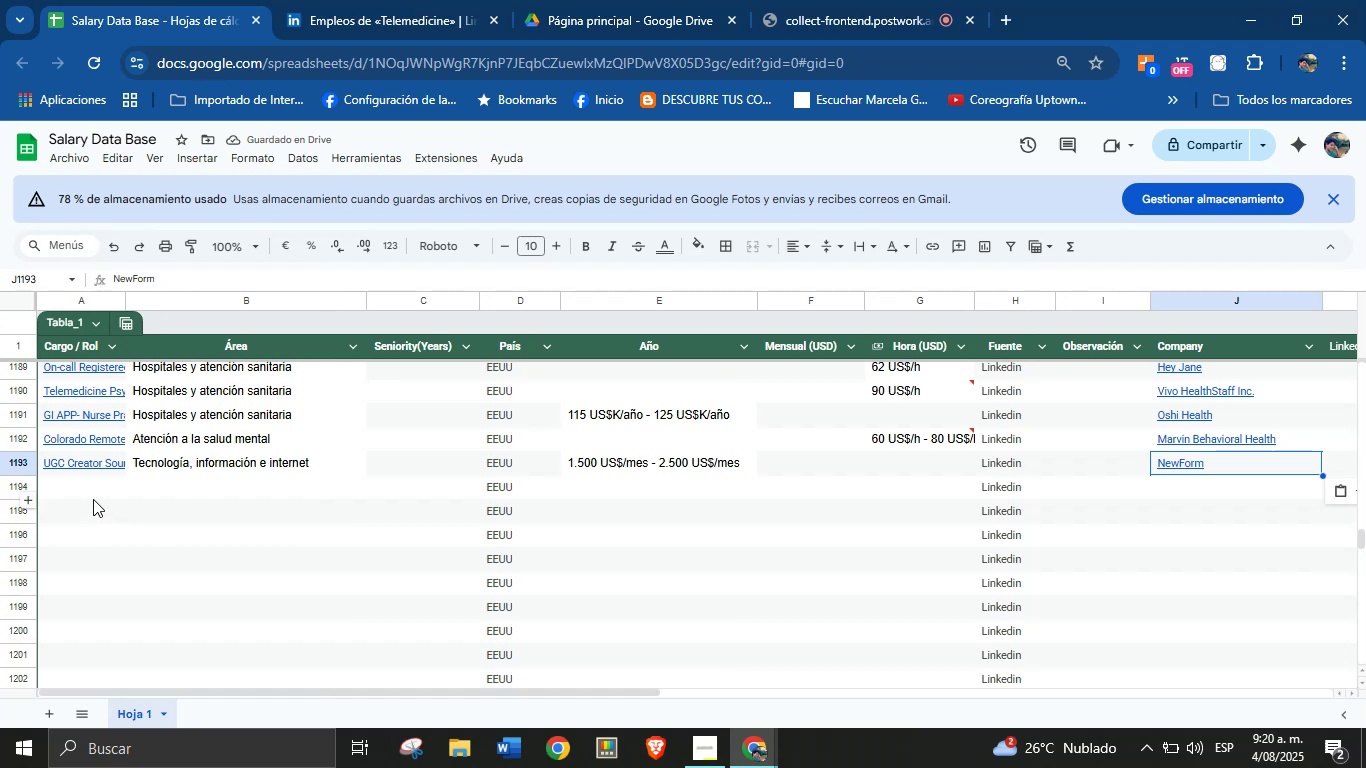 
left_click([93, 499])
 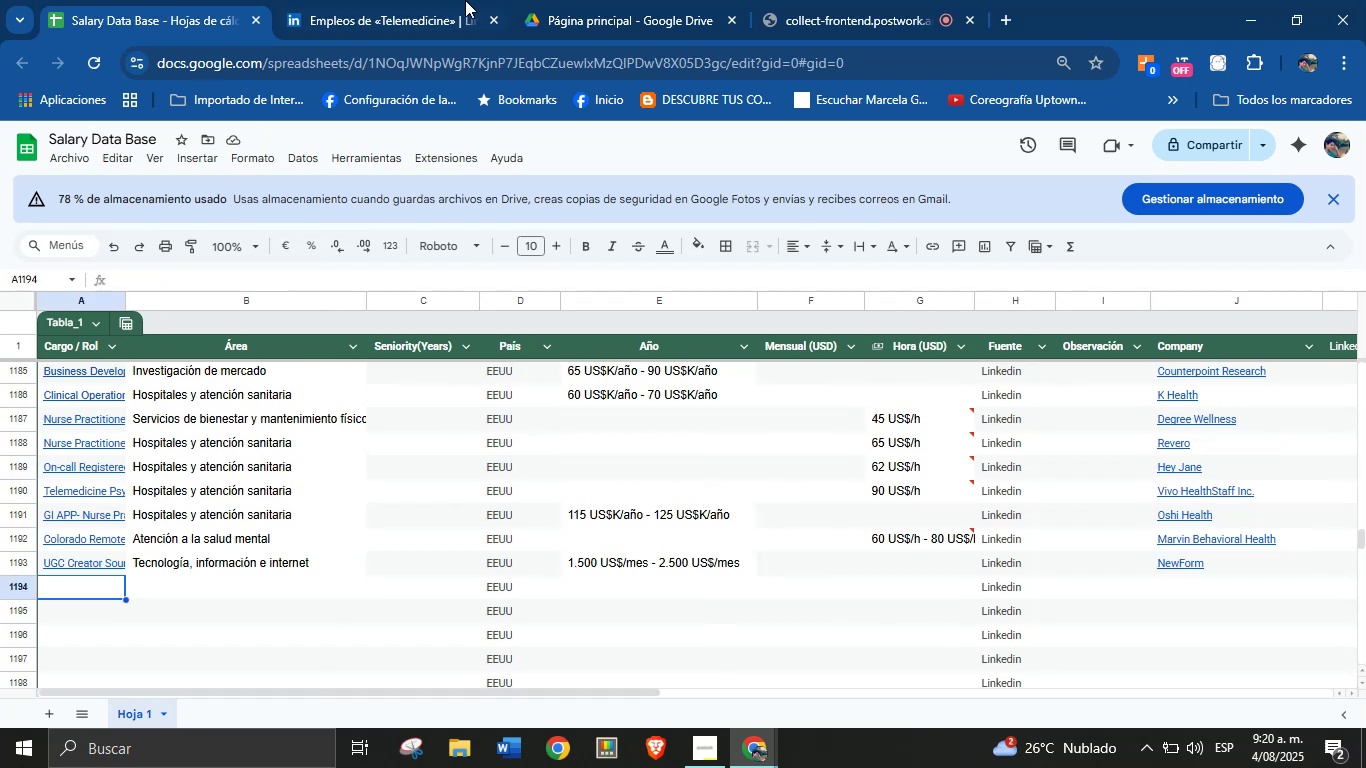 
scroll: coordinate [371, 460], scroll_direction: down, amount: 1.0
 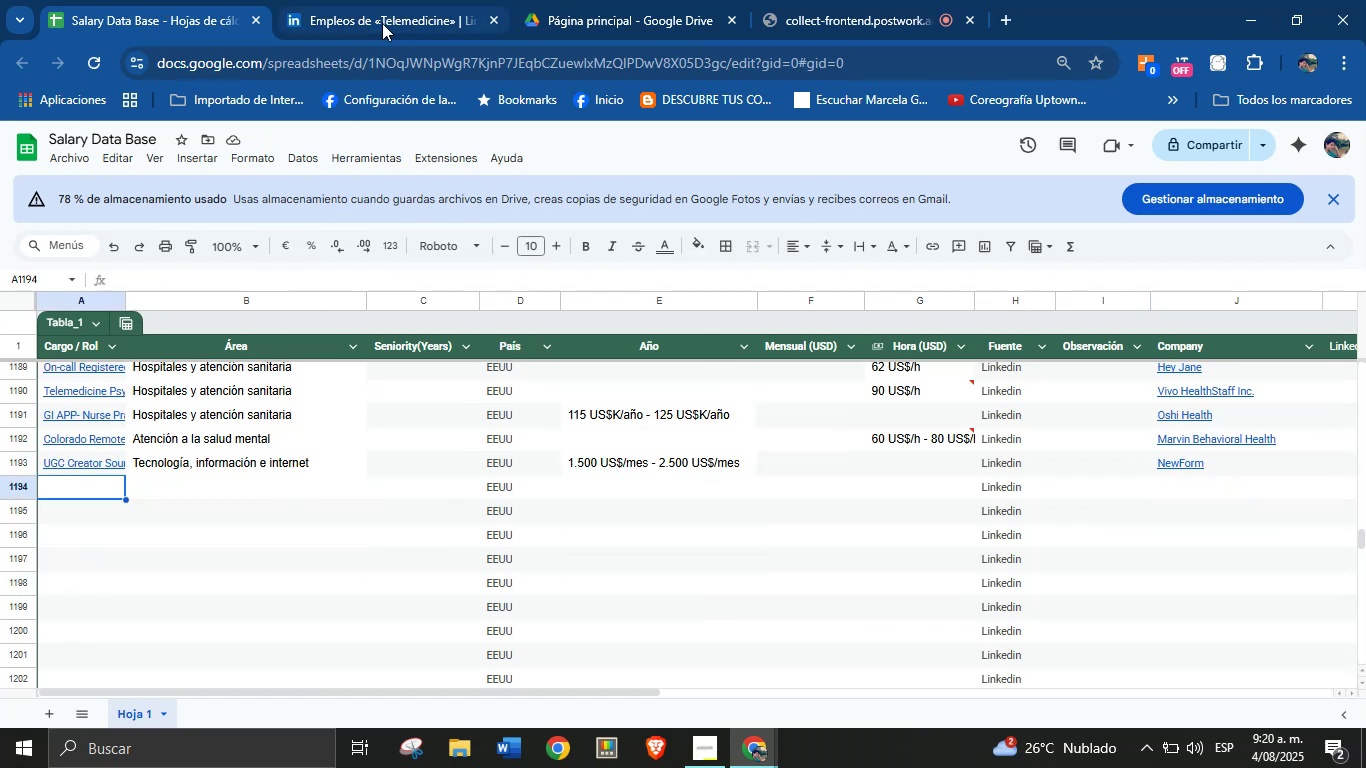 
left_click([385, 6])
 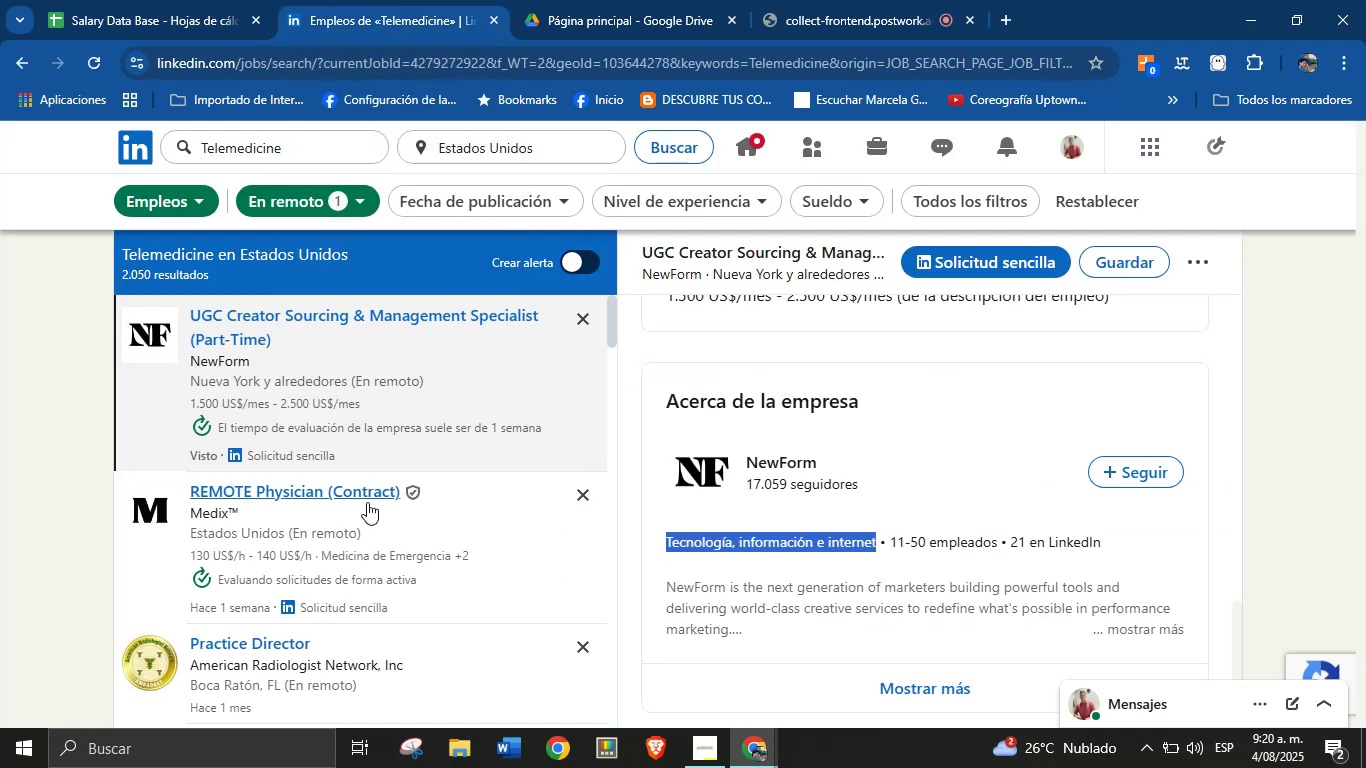 
left_click([348, 536])
 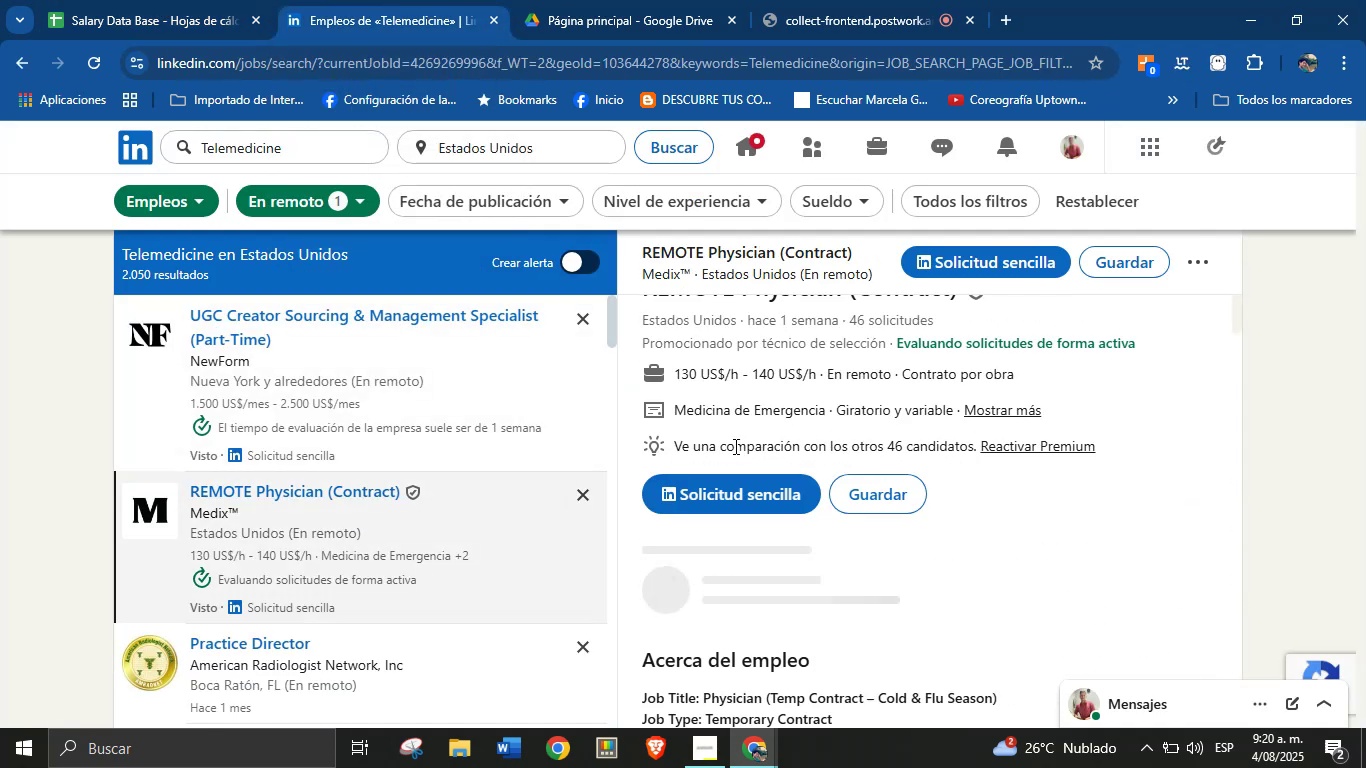 
scroll: coordinate [883, 417], scroll_direction: up, amount: 3.0
 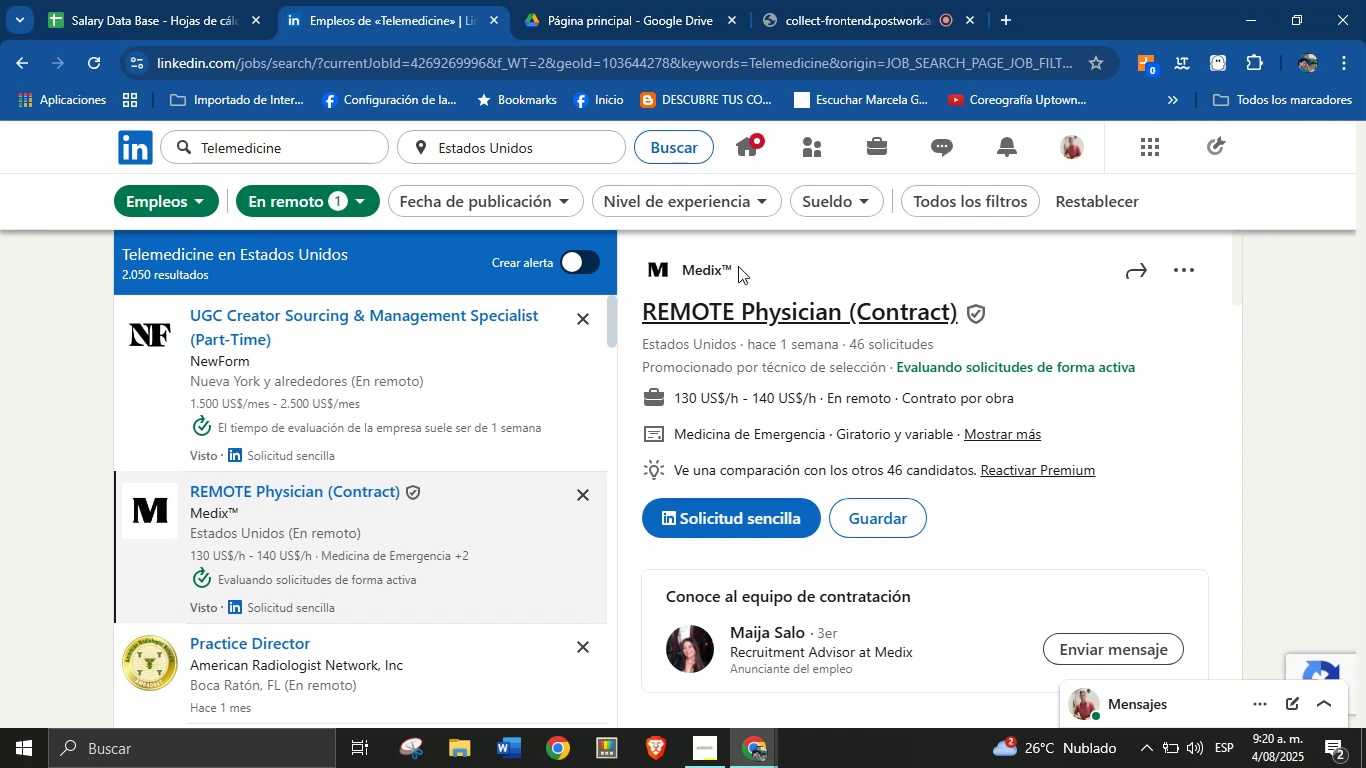 
left_click_drag(start_coordinate=[754, 266], to_coordinate=[684, 267])
 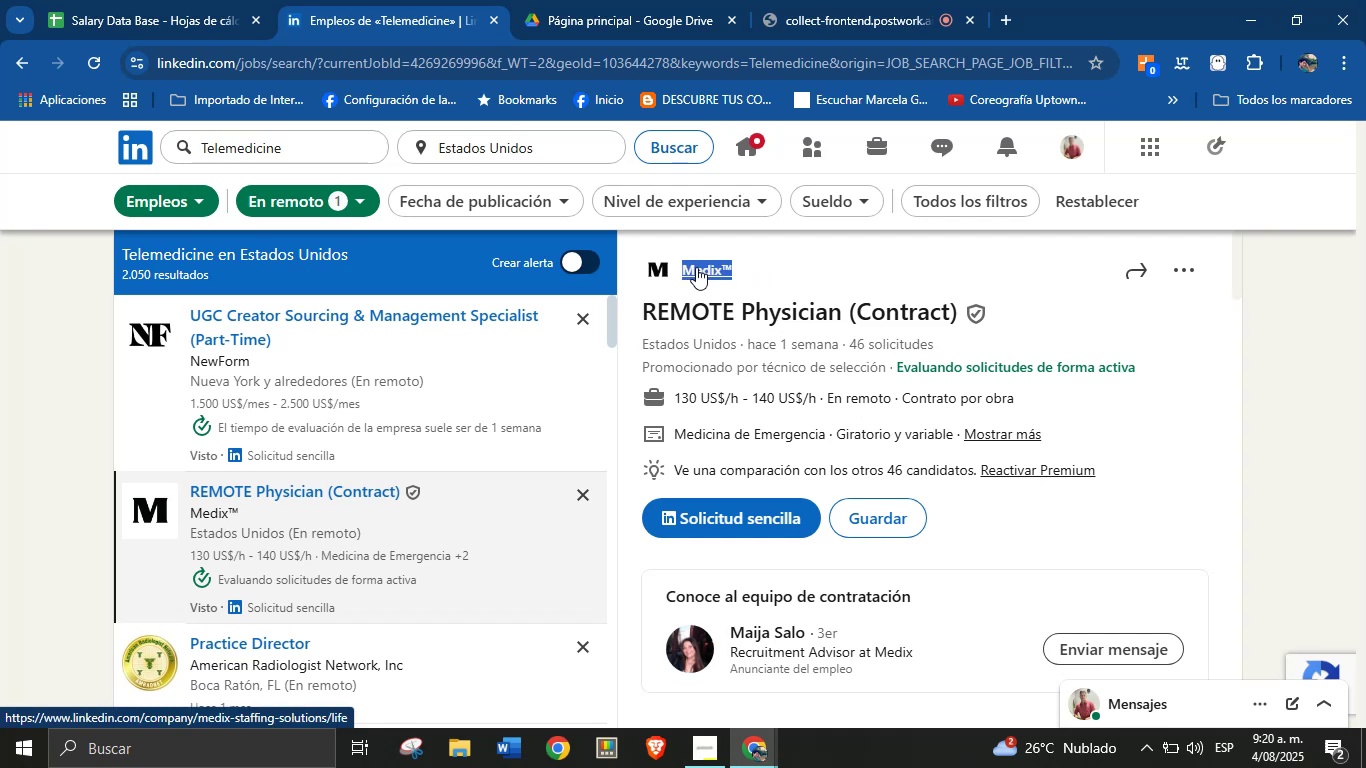 
key(Alt+AltLeft)
 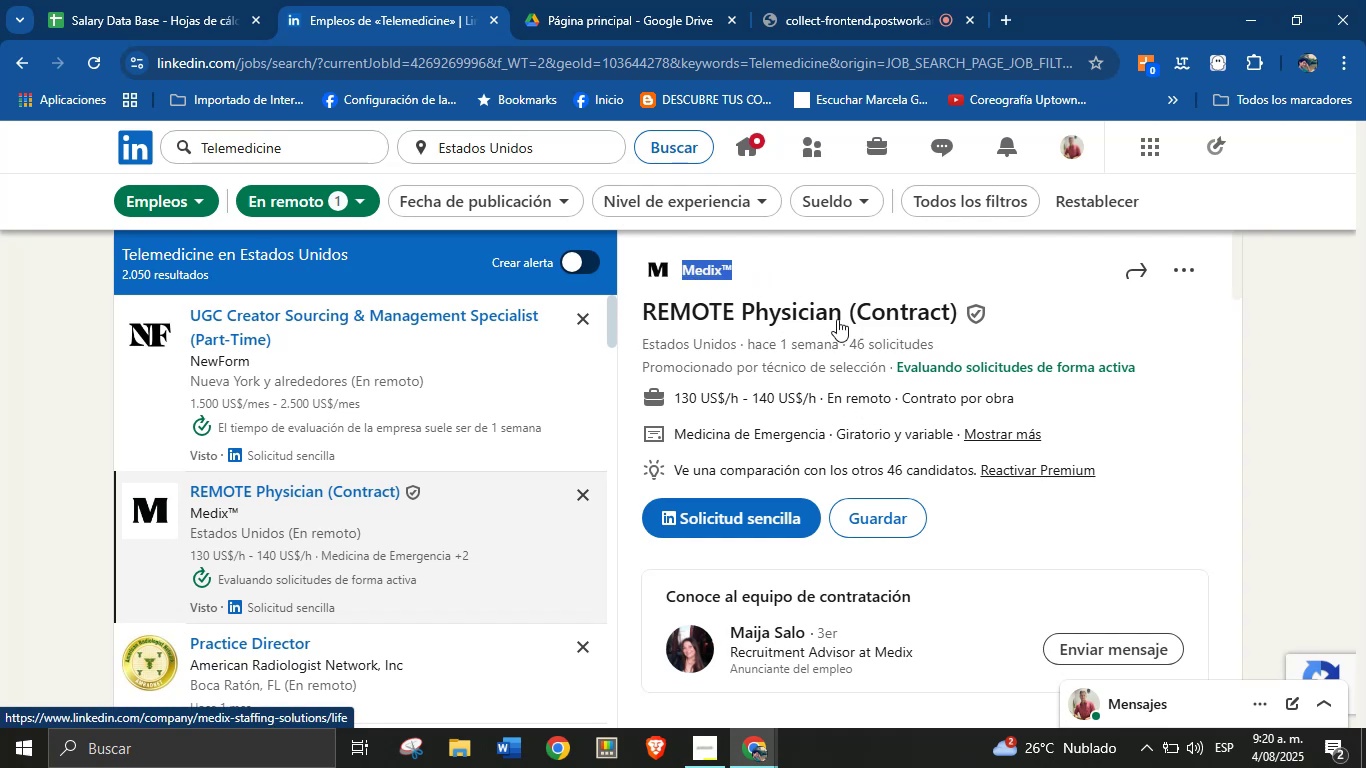 
key(Alt+Control+ControlLeft)
 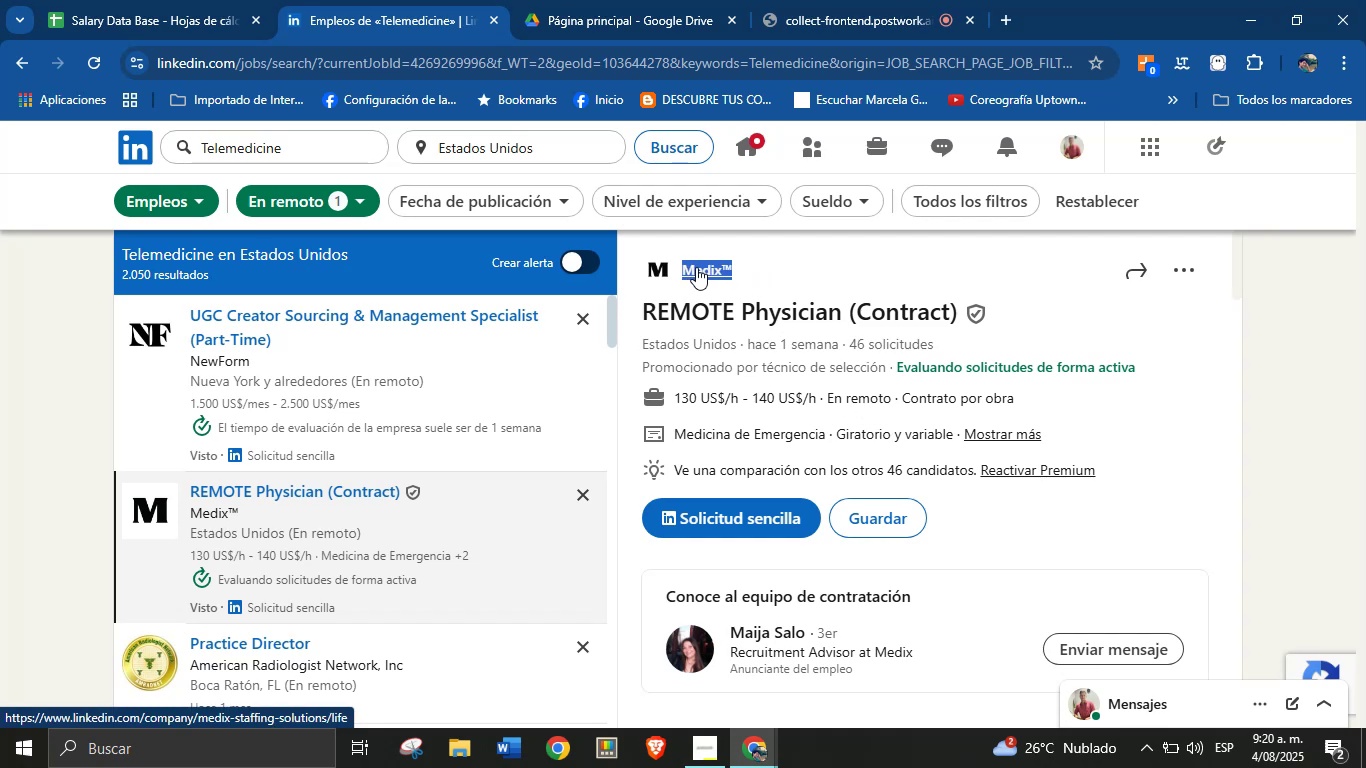 
key(Alt+Control+C)
 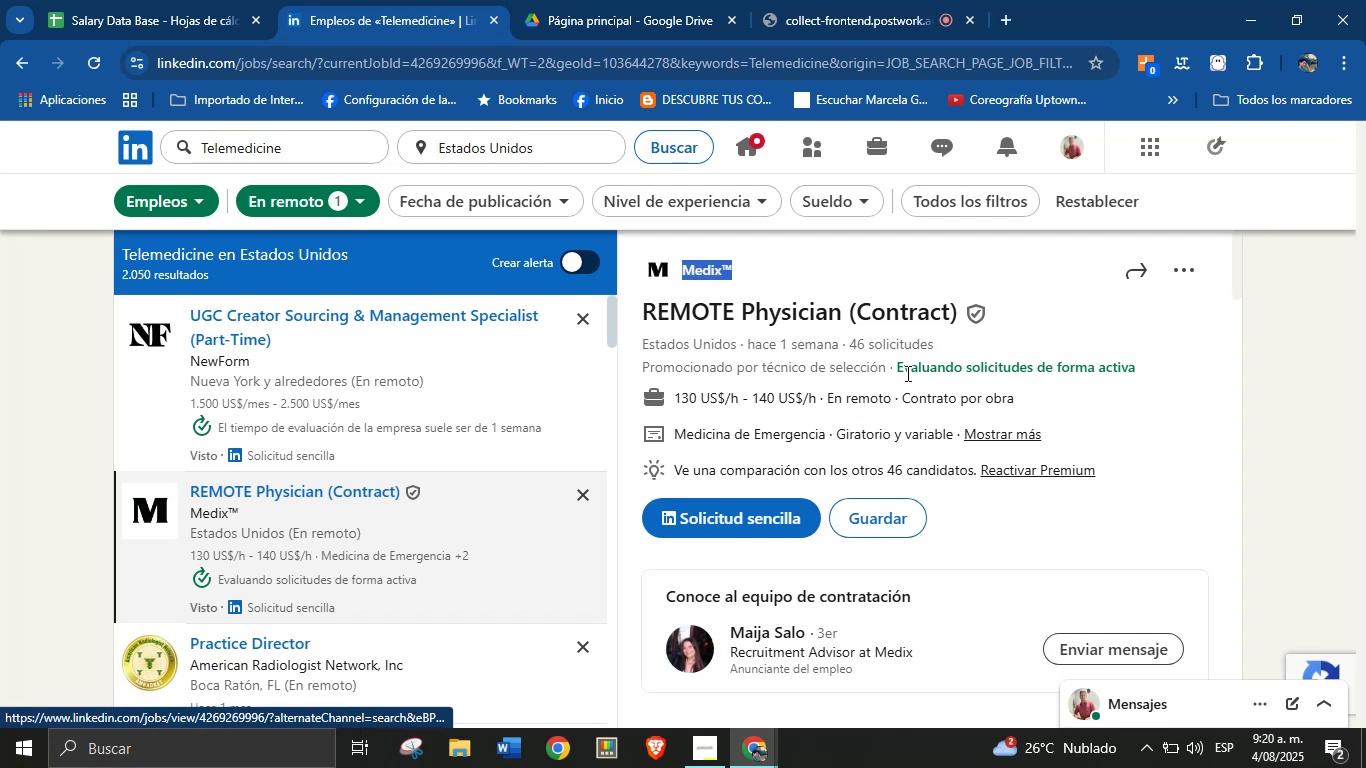 
left_click([912, 371])
 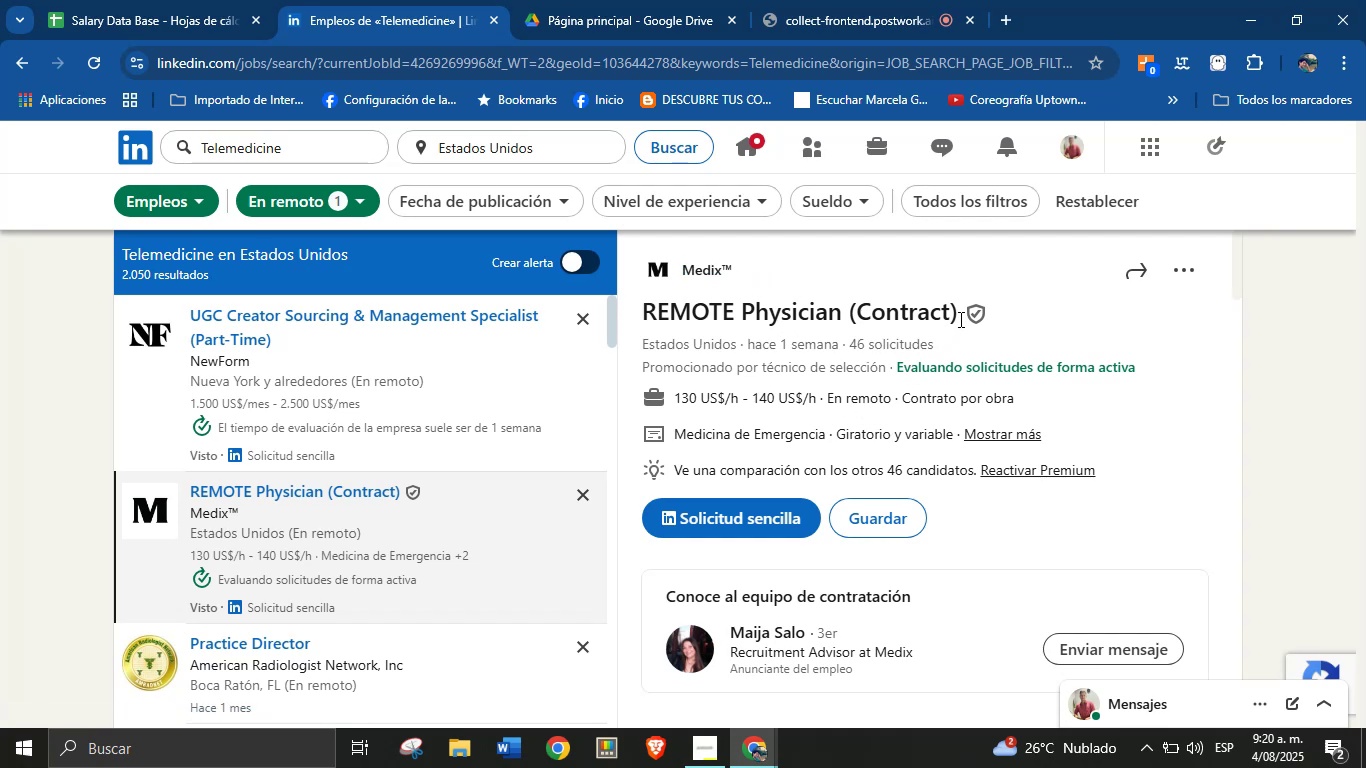 
left_click_drag(start_coordinate=[962, 315], to_coordinate=[642, 305])
 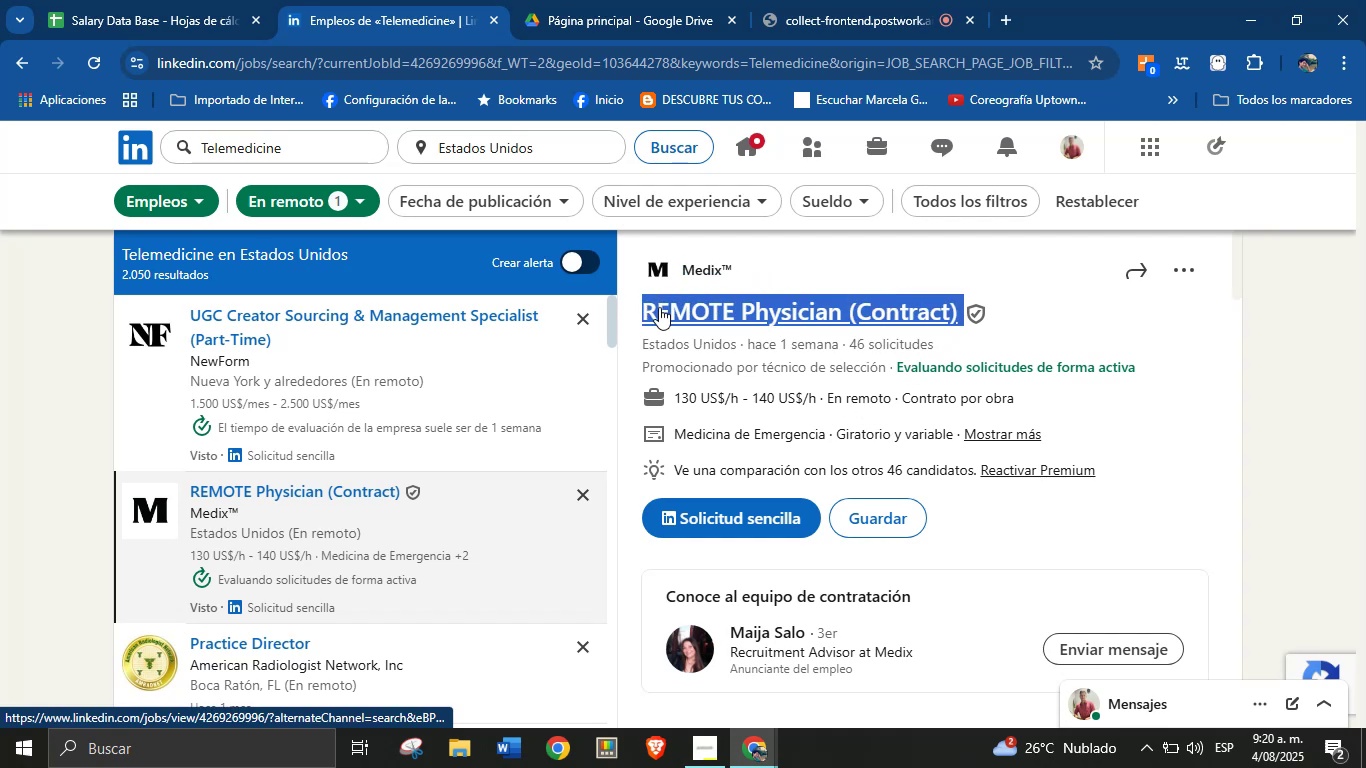 
key(Alt+AltLeft)
 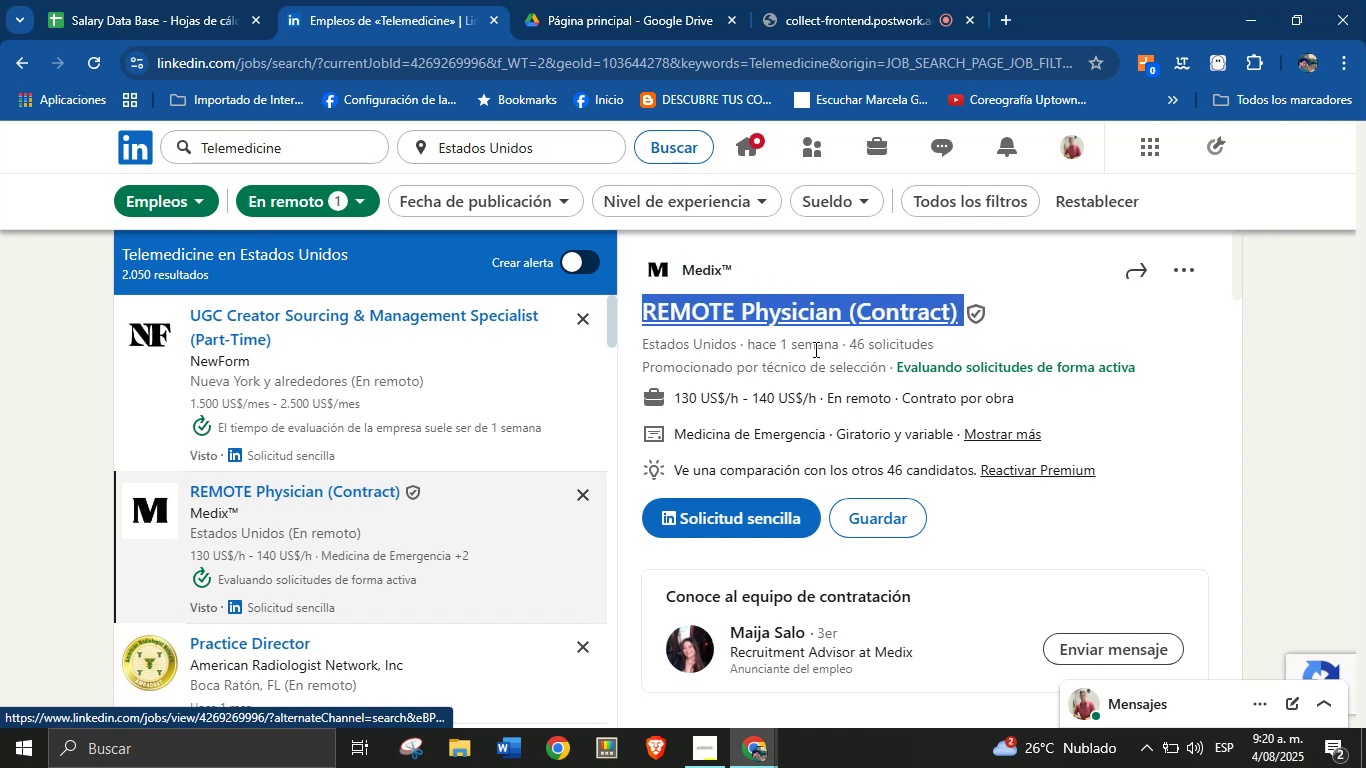 
key(Alt+Control+ControlLeft)
 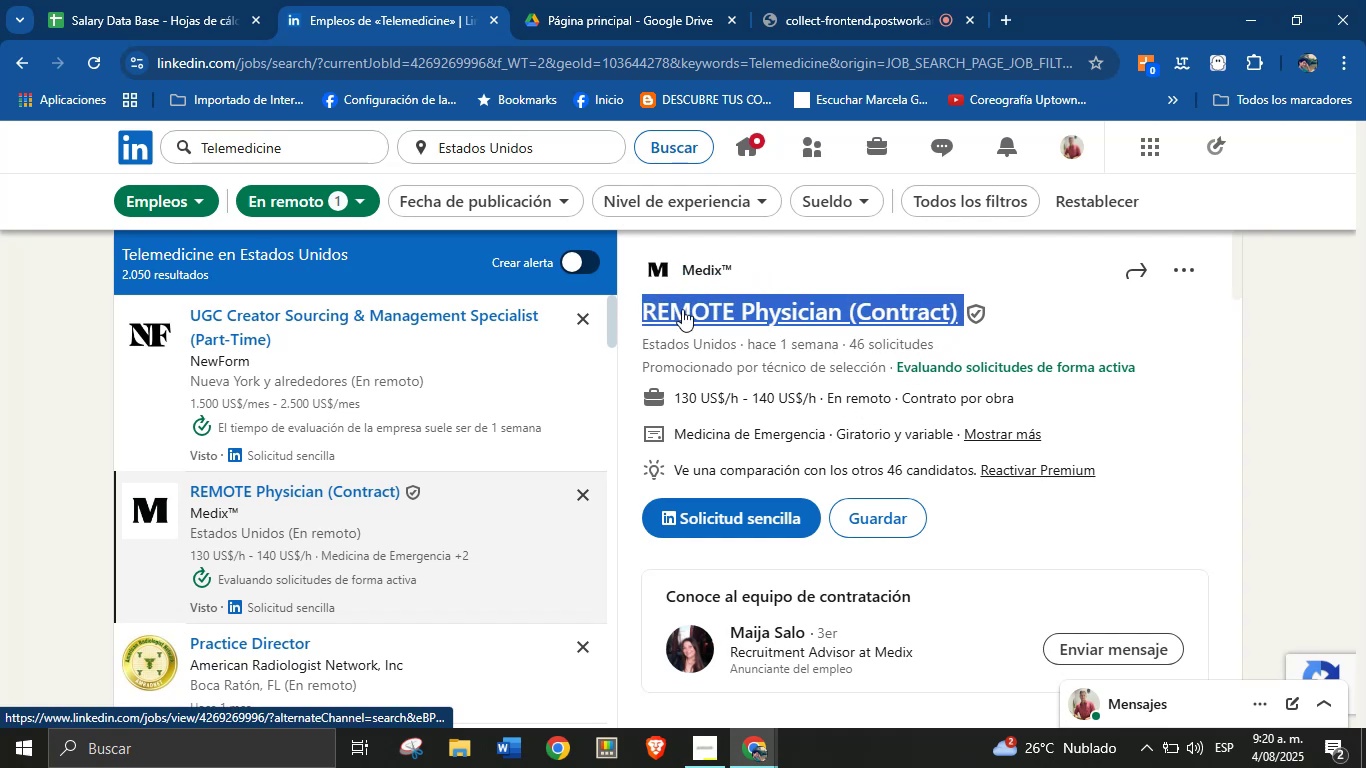 
key(Alt+Control+C)
 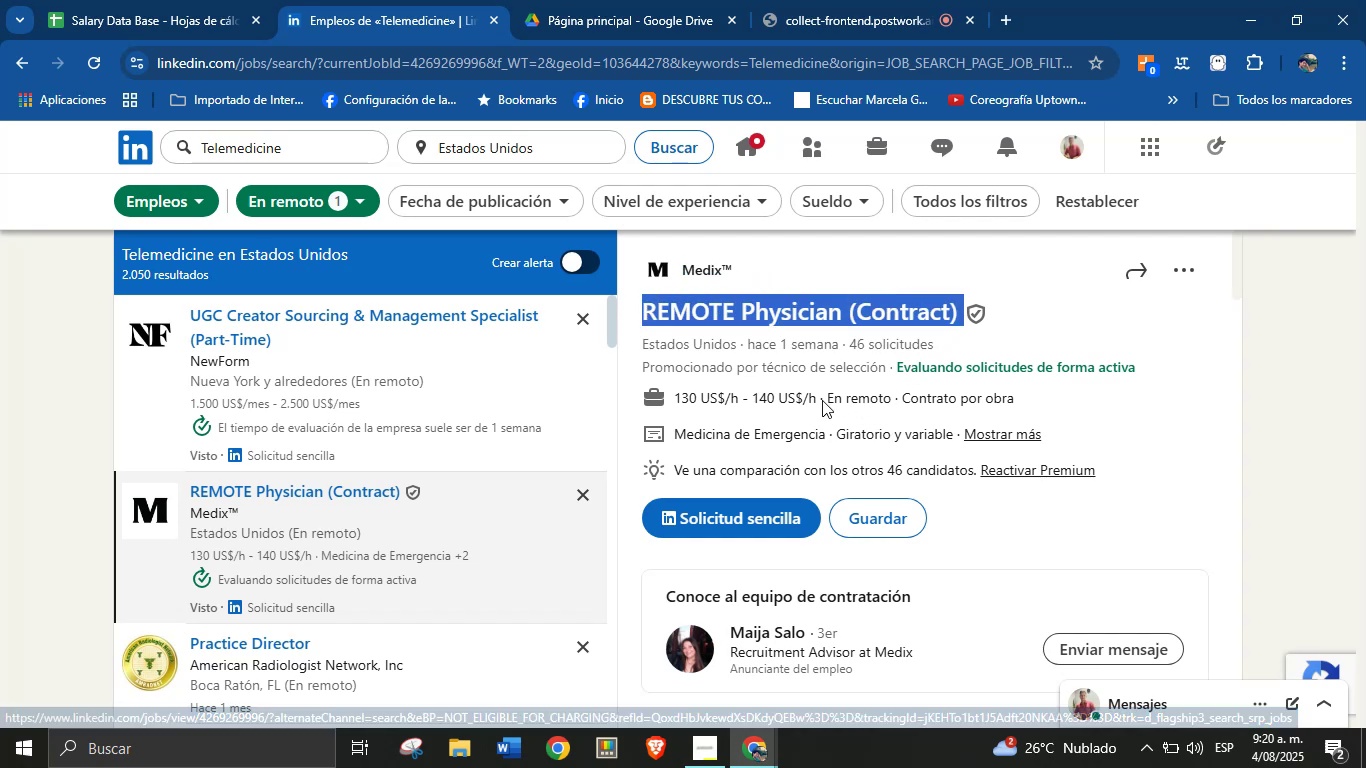 
left_click_drag(start_coordinate=[820, 399], to_coordinate=[676, 398])
 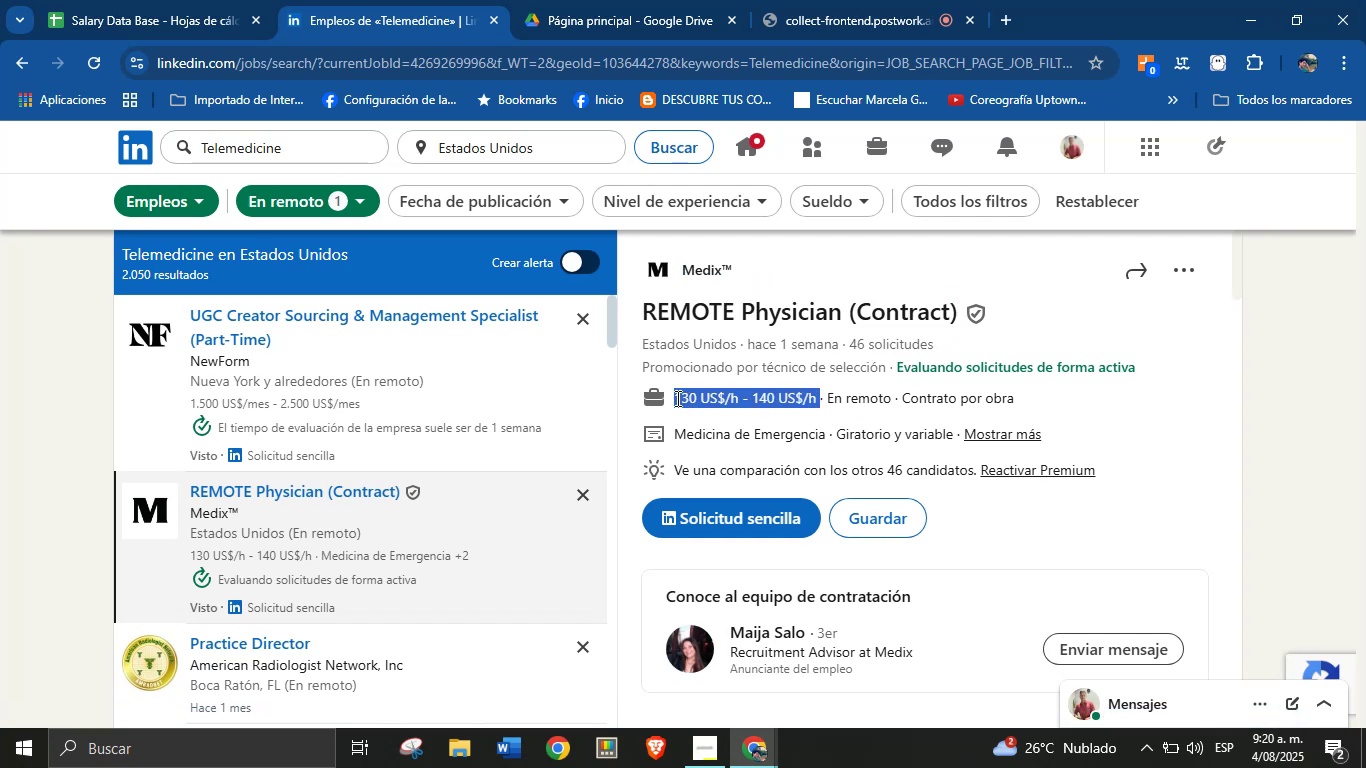 
key(Alt+Control+ControlLeft)
 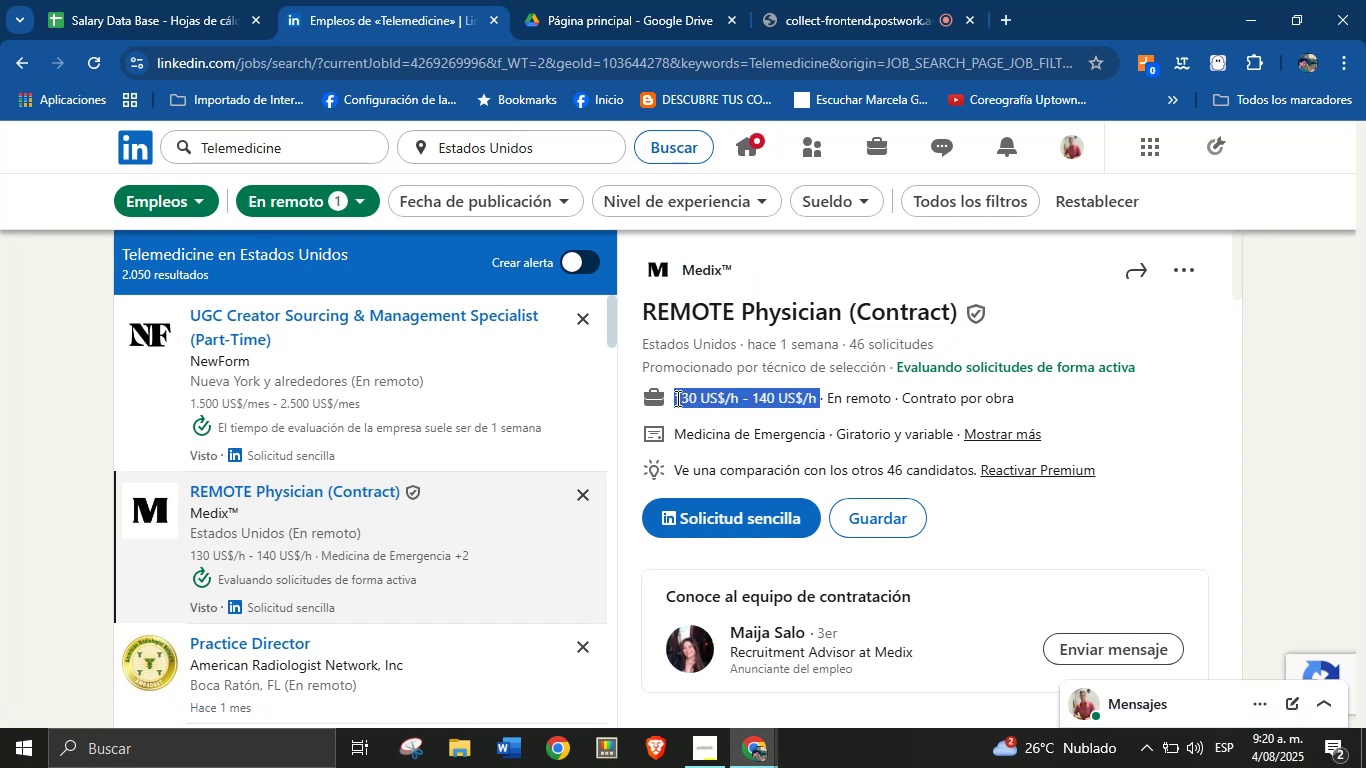 
key(Alt+AltLeft)
 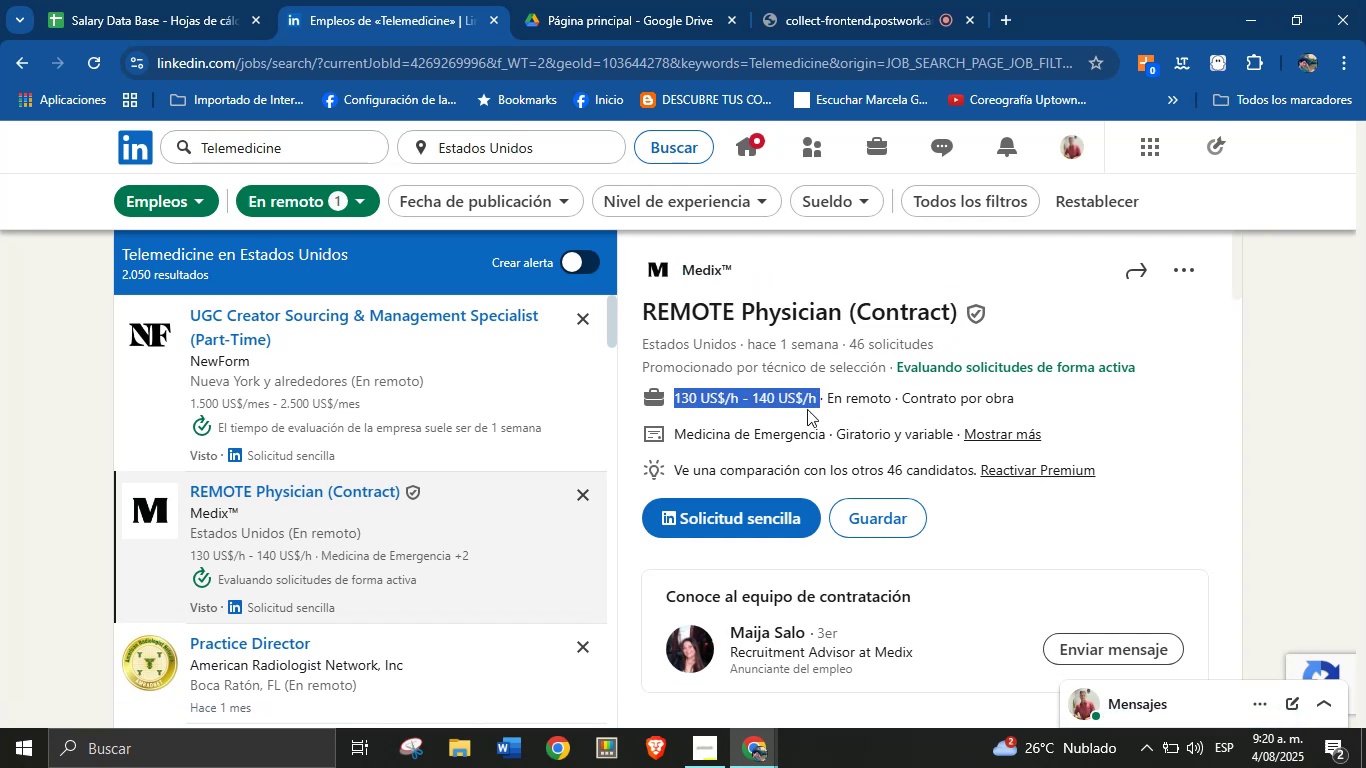 
key(Alt+Control+C)
 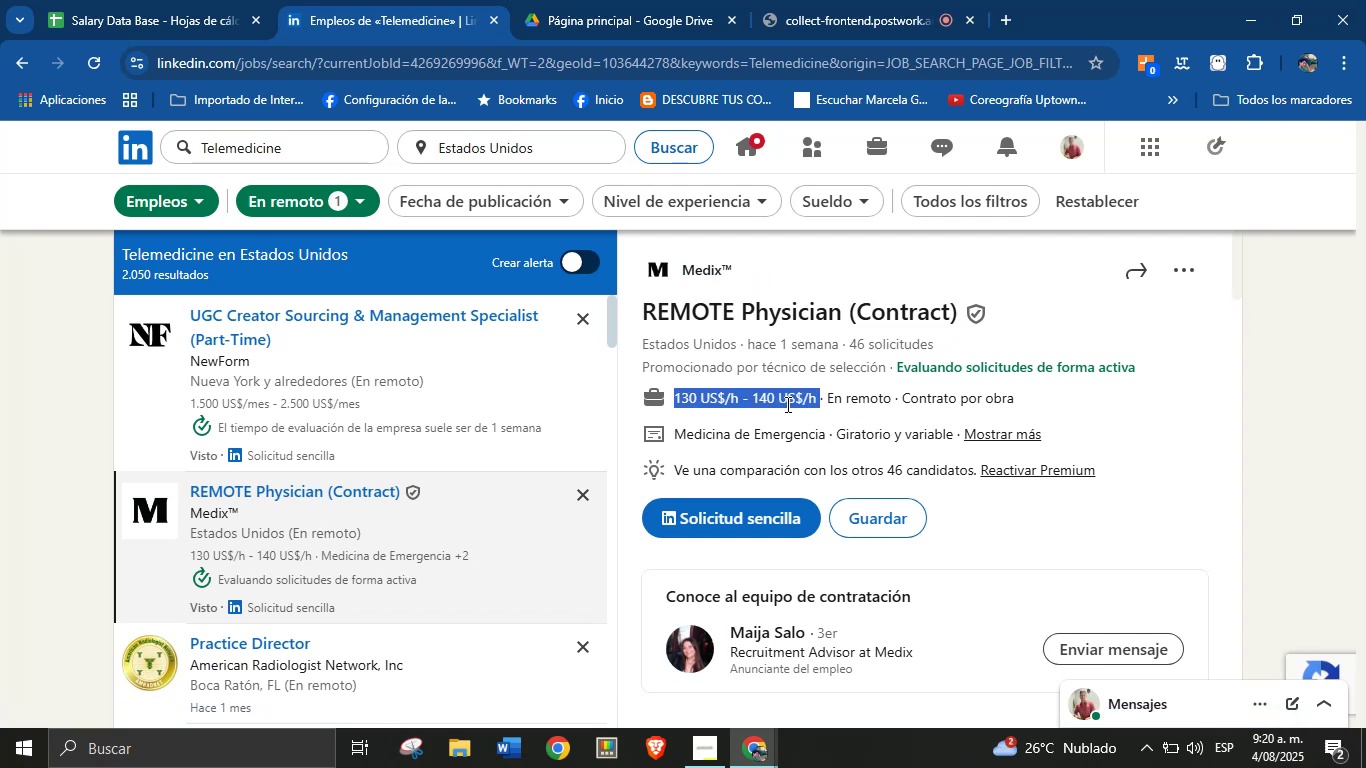 
scroll: coordinate [895, 500], scroll_direction: down, amount: 12.0
 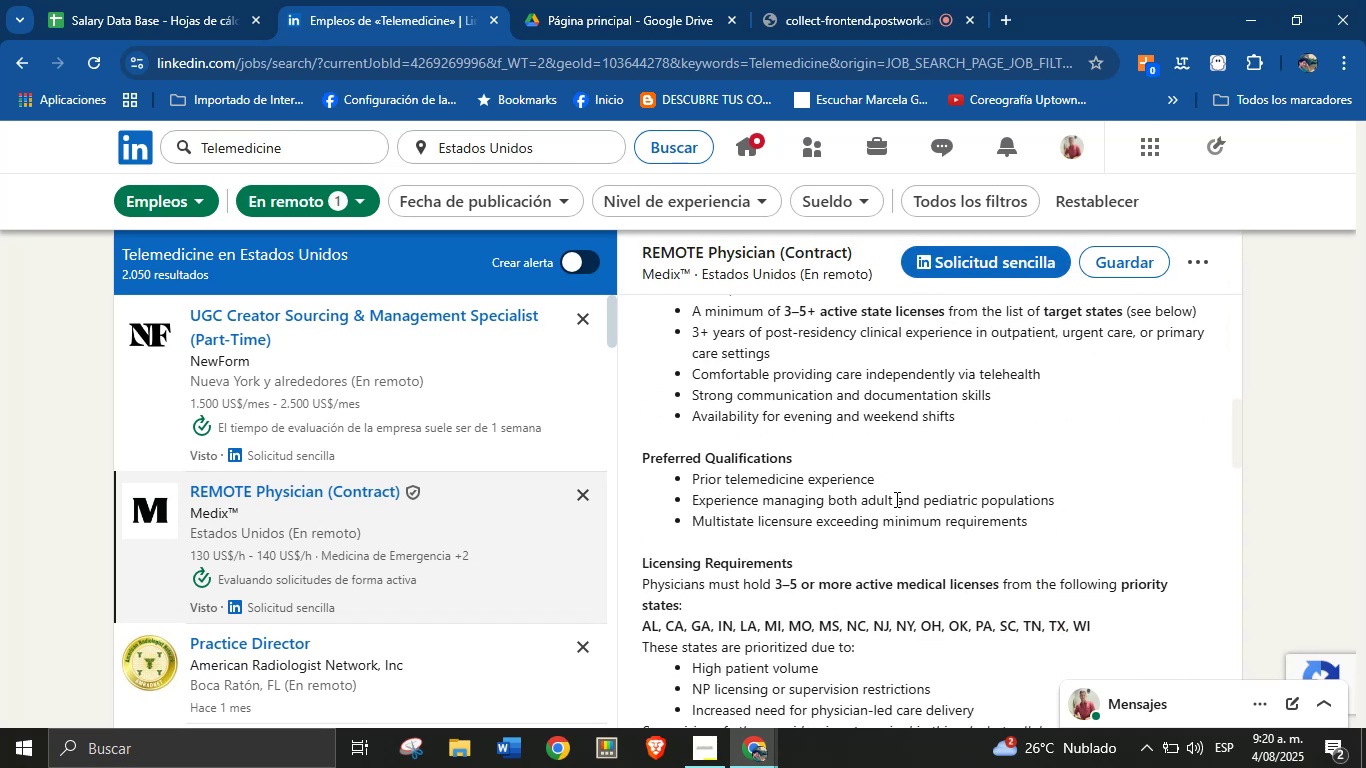 
scroll: coordinate [895, 499], scroll_direction: up, amount: 1.0
 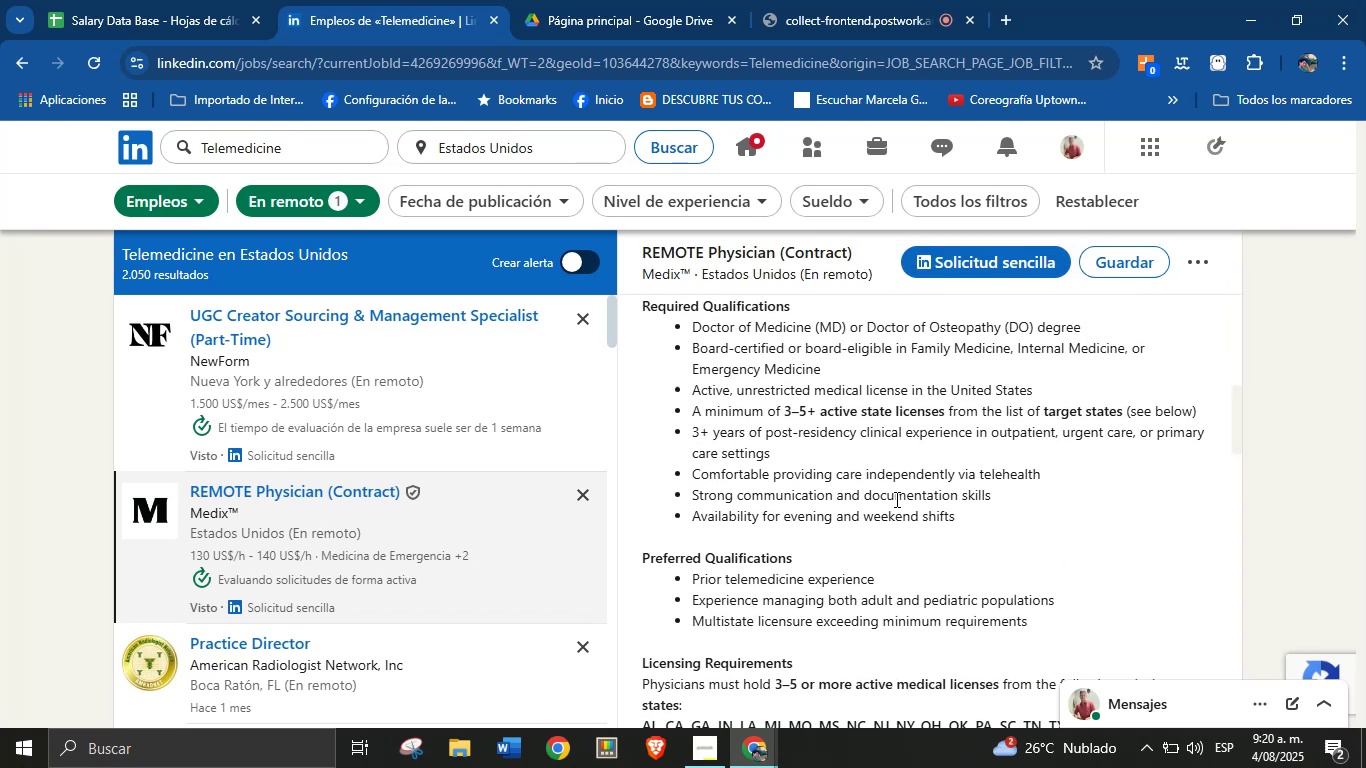 
scroll: coordinate [855, 532], scroll_direction: down, amount: 16.0
 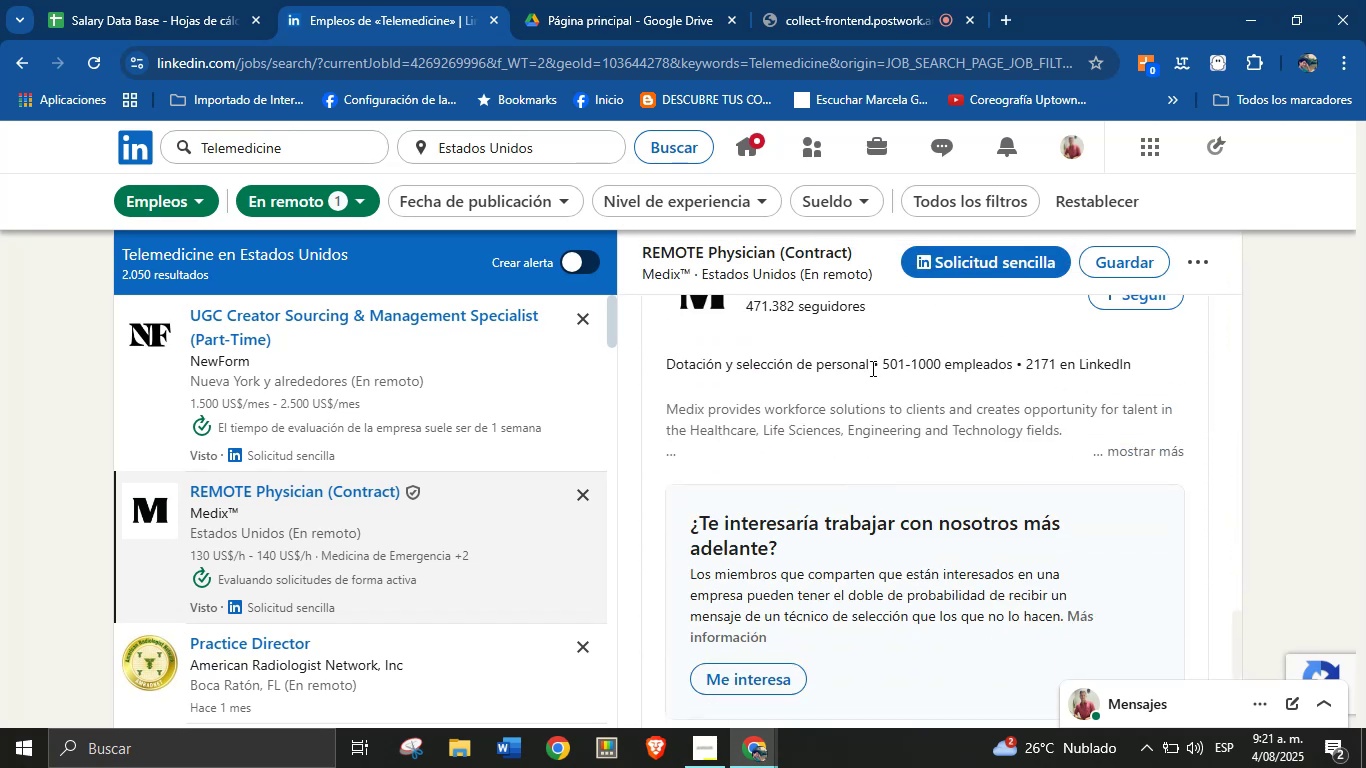 
left_click_drag(start_coordinate=[868, 369], to_coordinate=[670, 367])
 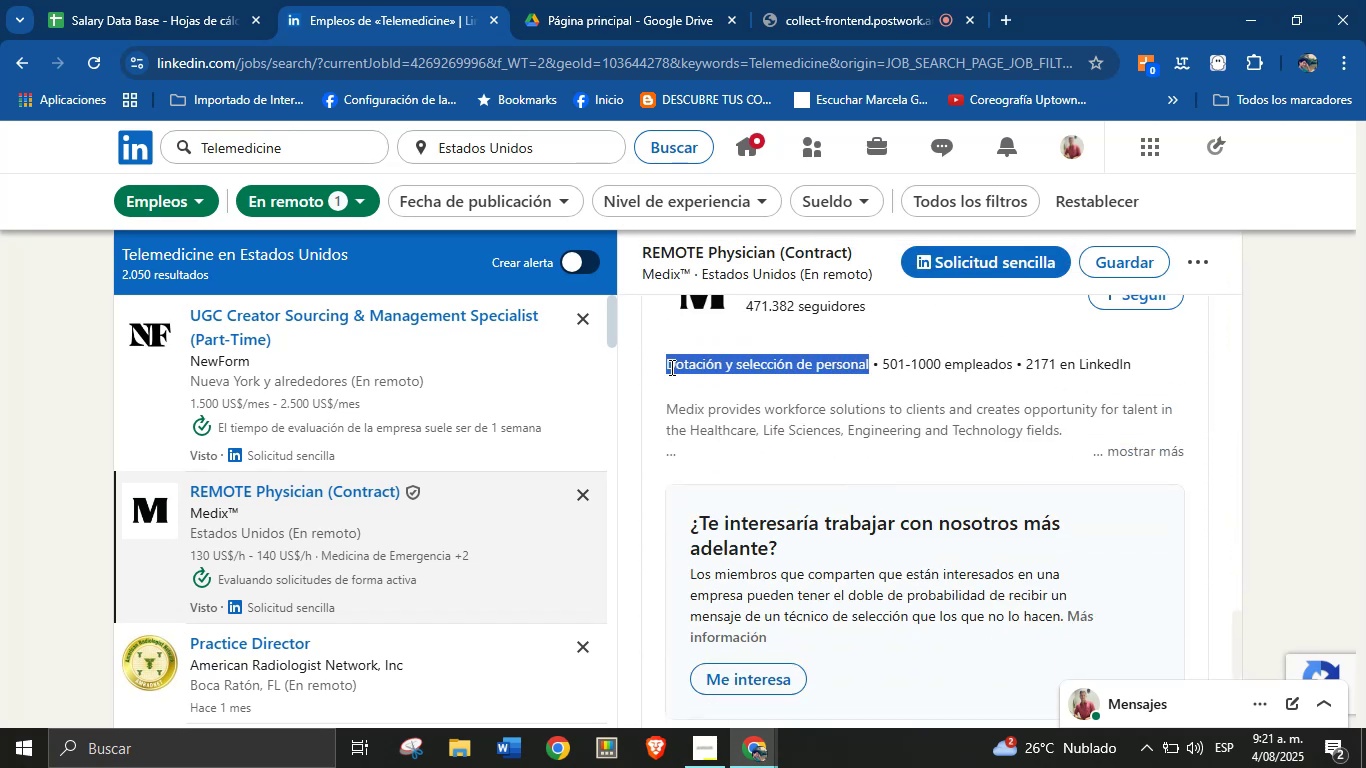 
key(Alt+Control+ControlLeft)
 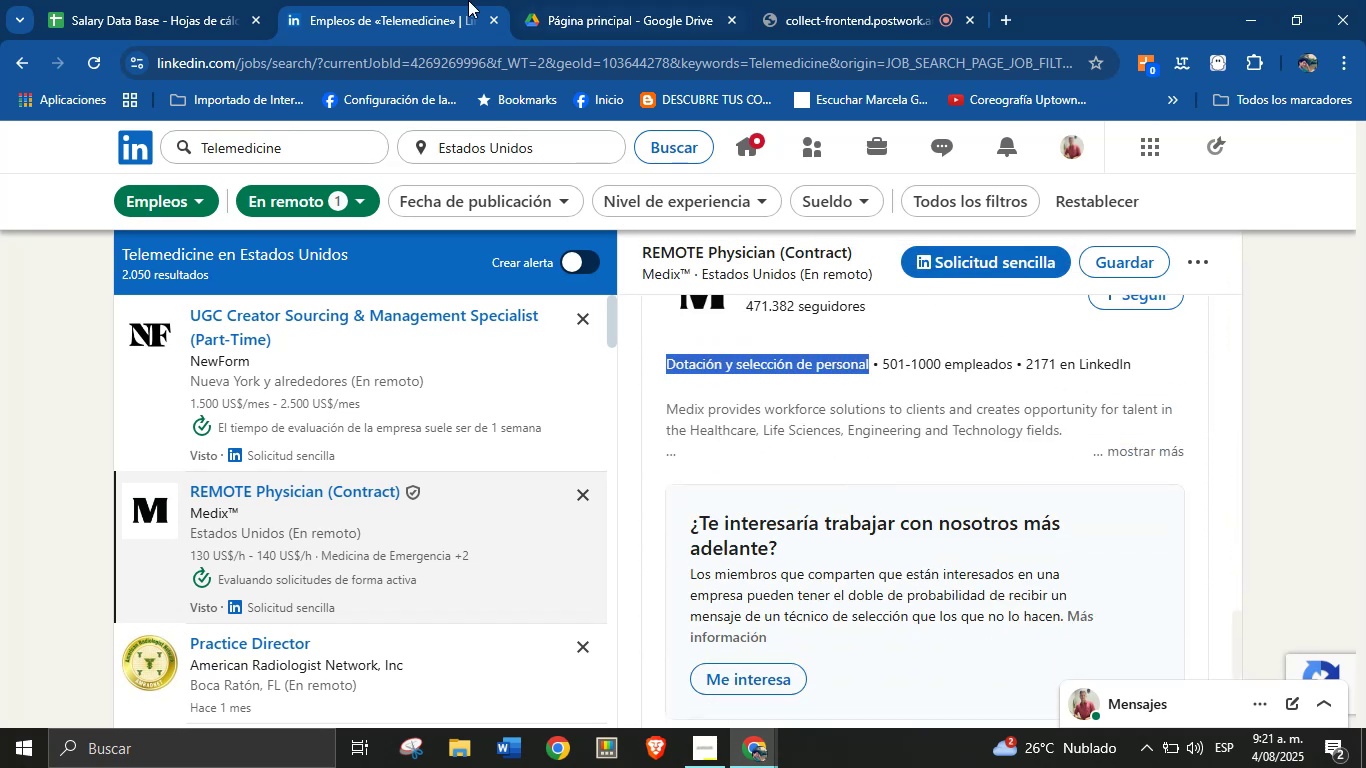 
key(Alt+AltLeft)
 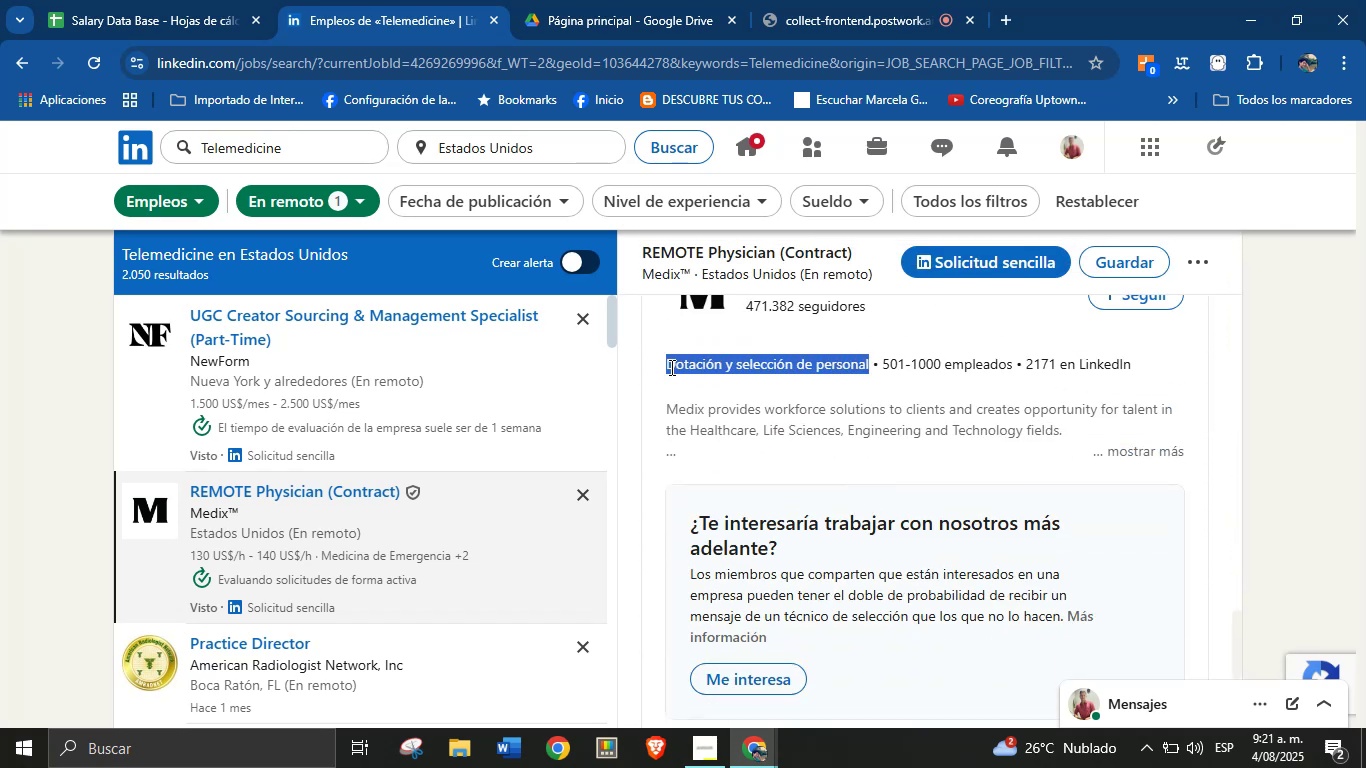 
key(Alt+Control+C)
 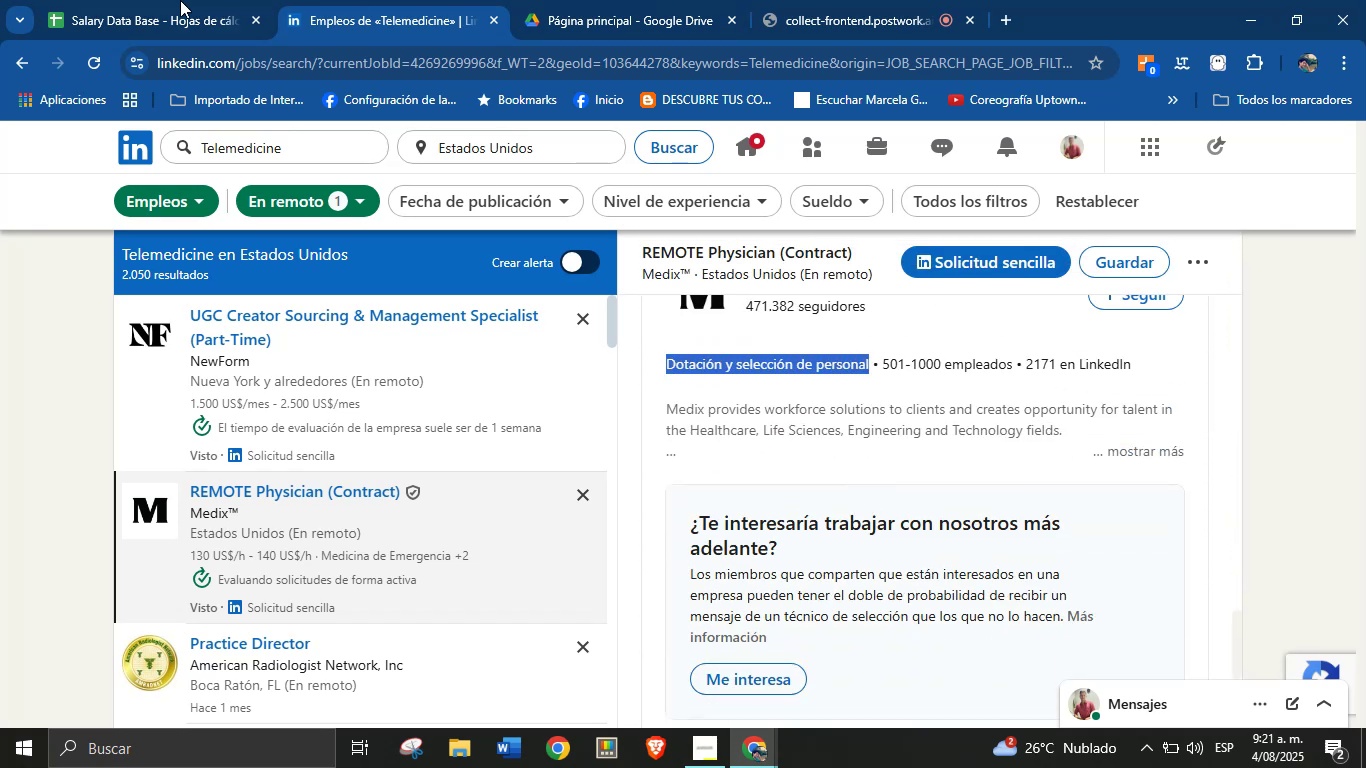 
left_click([159, 0])
 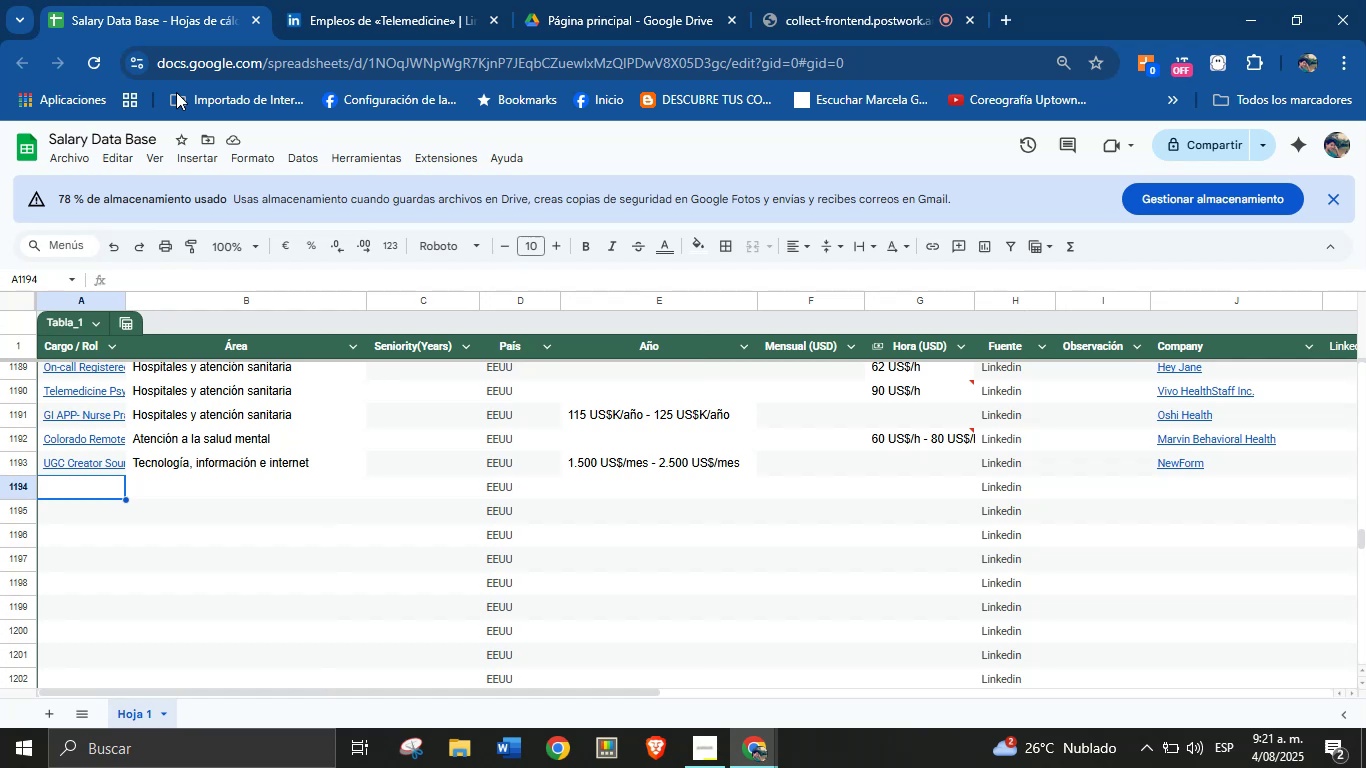 
key(Meta+MetaLeft)
 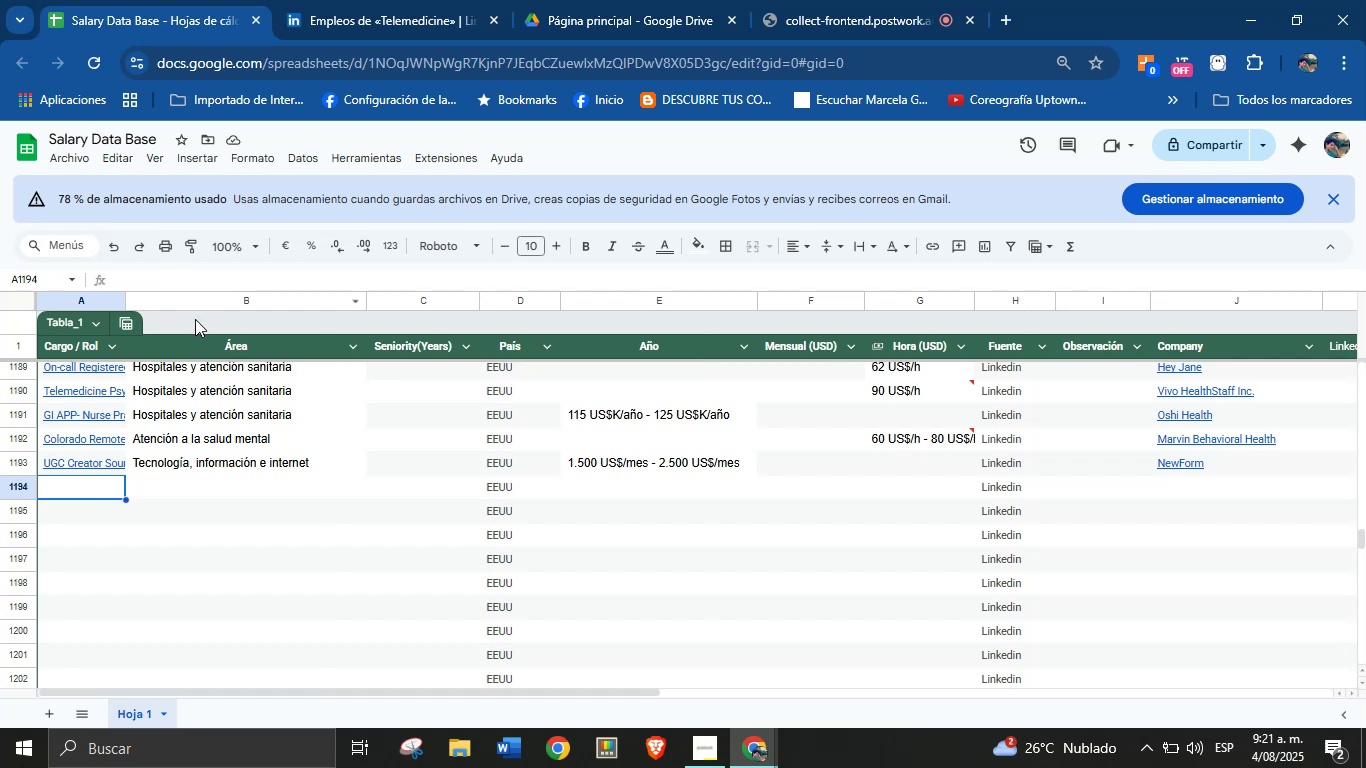 
key(Meta+MetaLeft)
 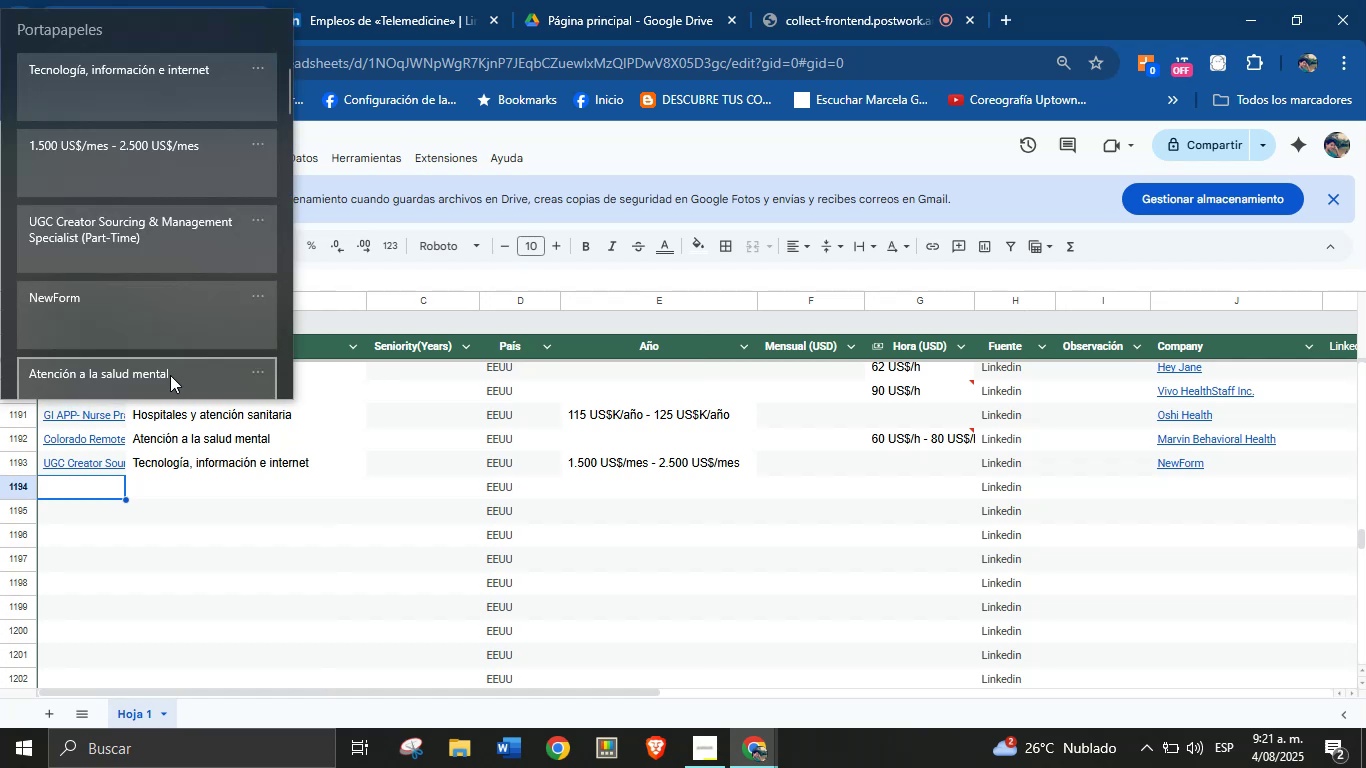 
key(Meta+V)
 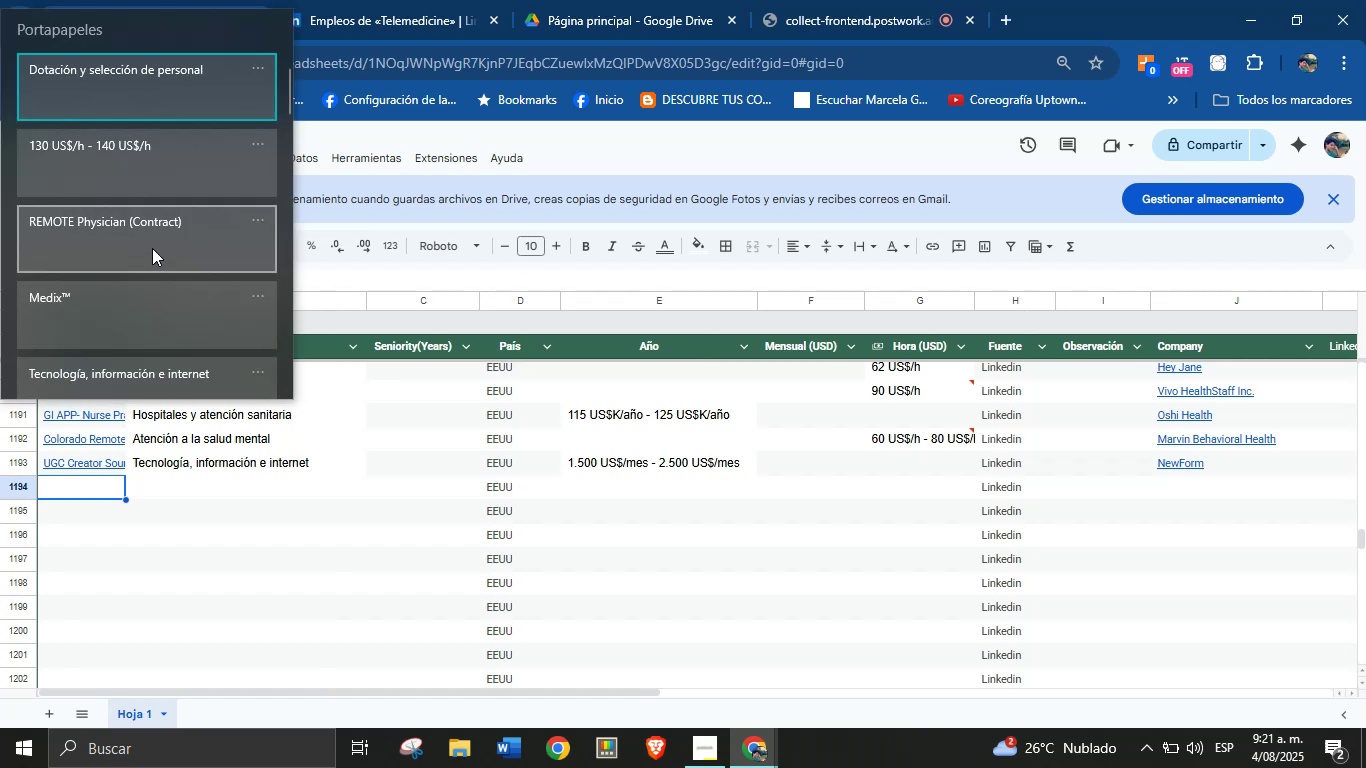 
wait(10.89)
 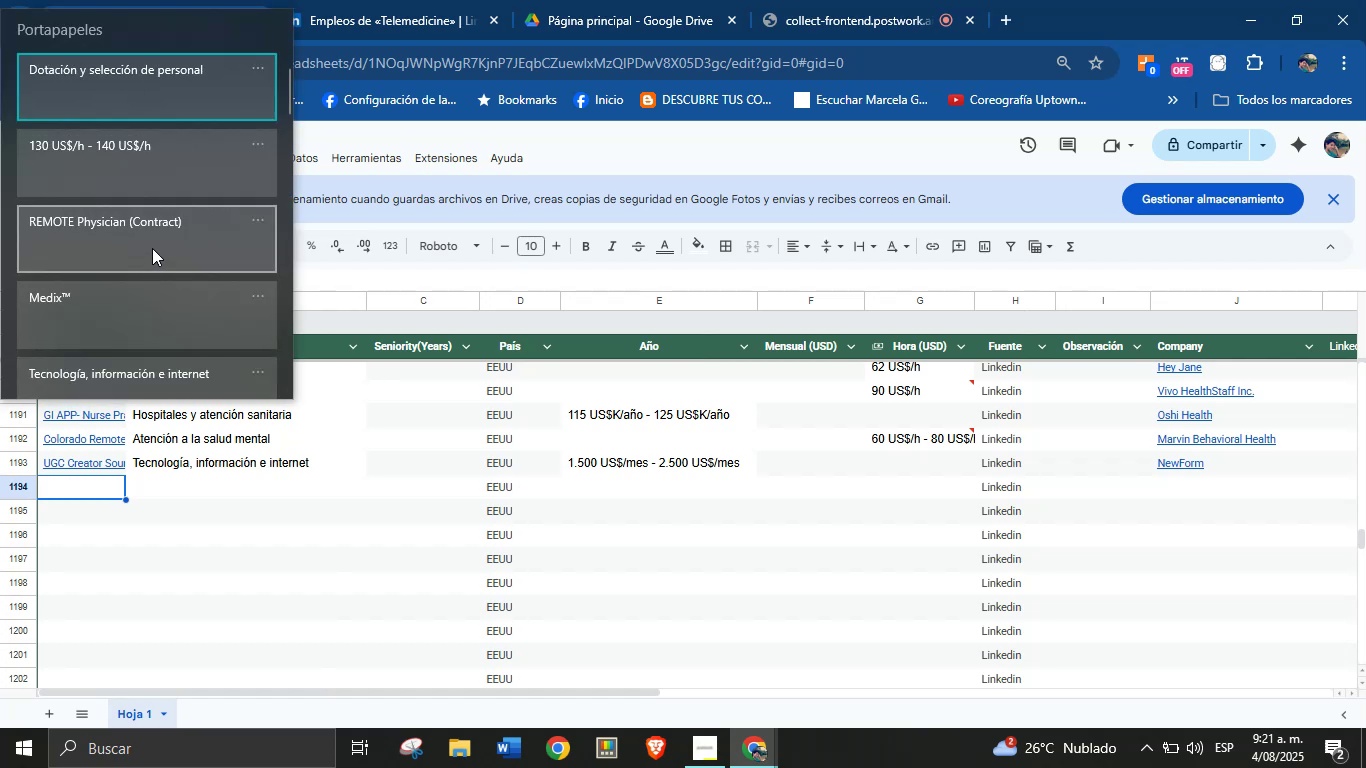 
left_click([149, 245])
 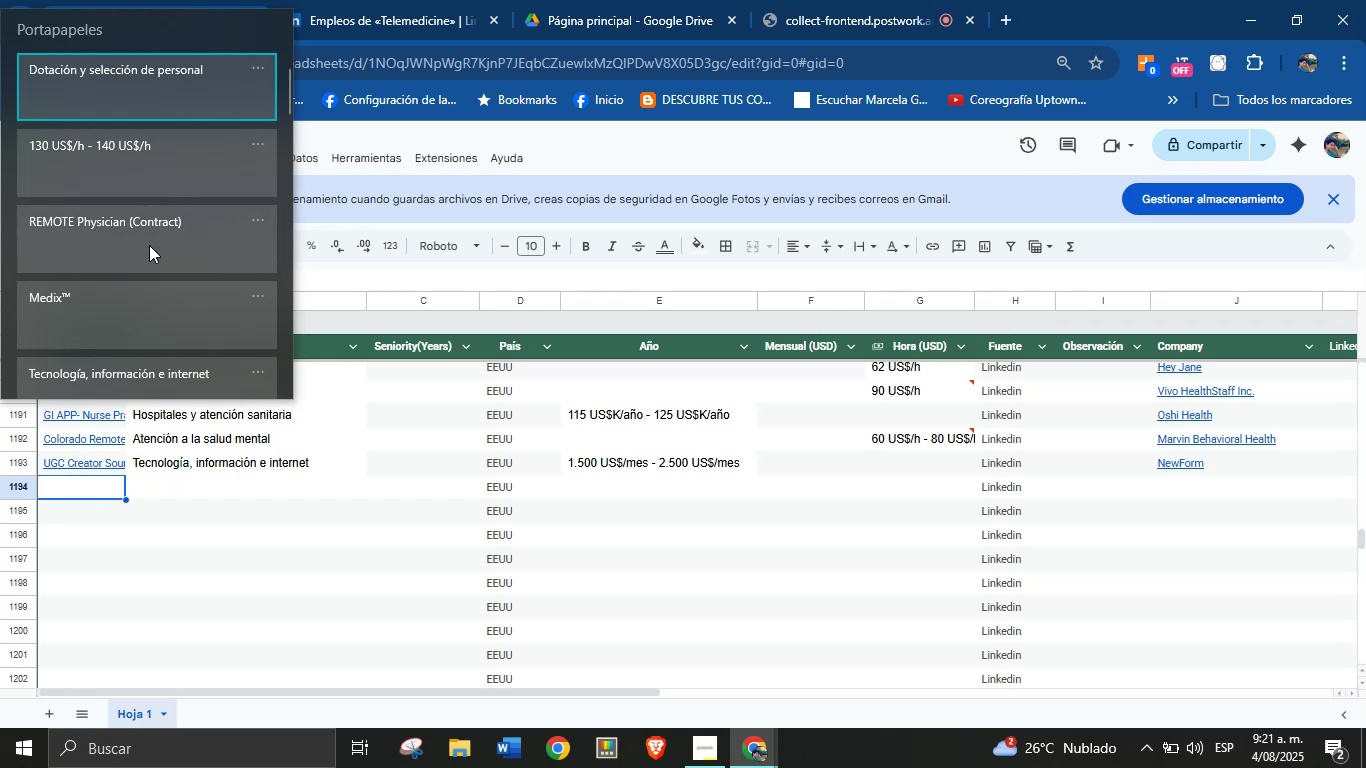 
key(Control+ControlLeft)
 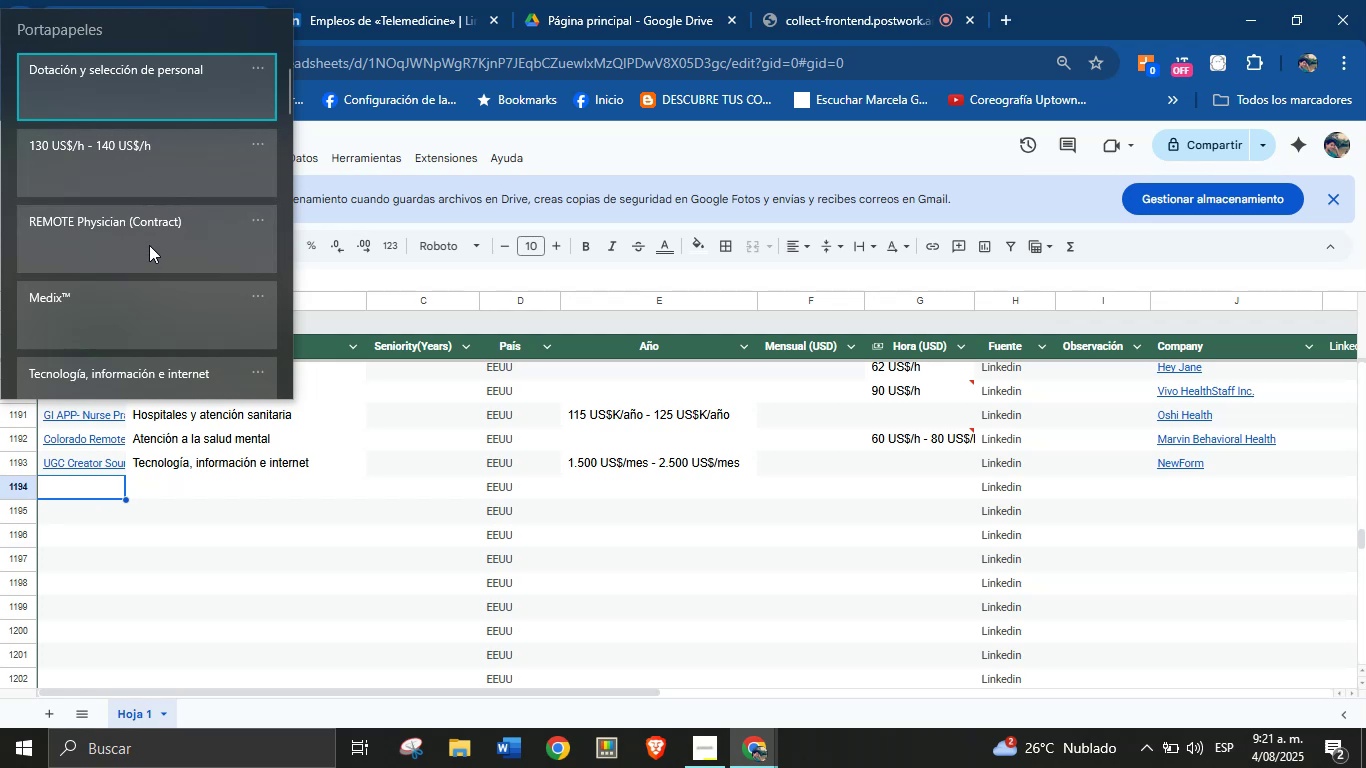 
hold_key(key=V, duration=1.56)
 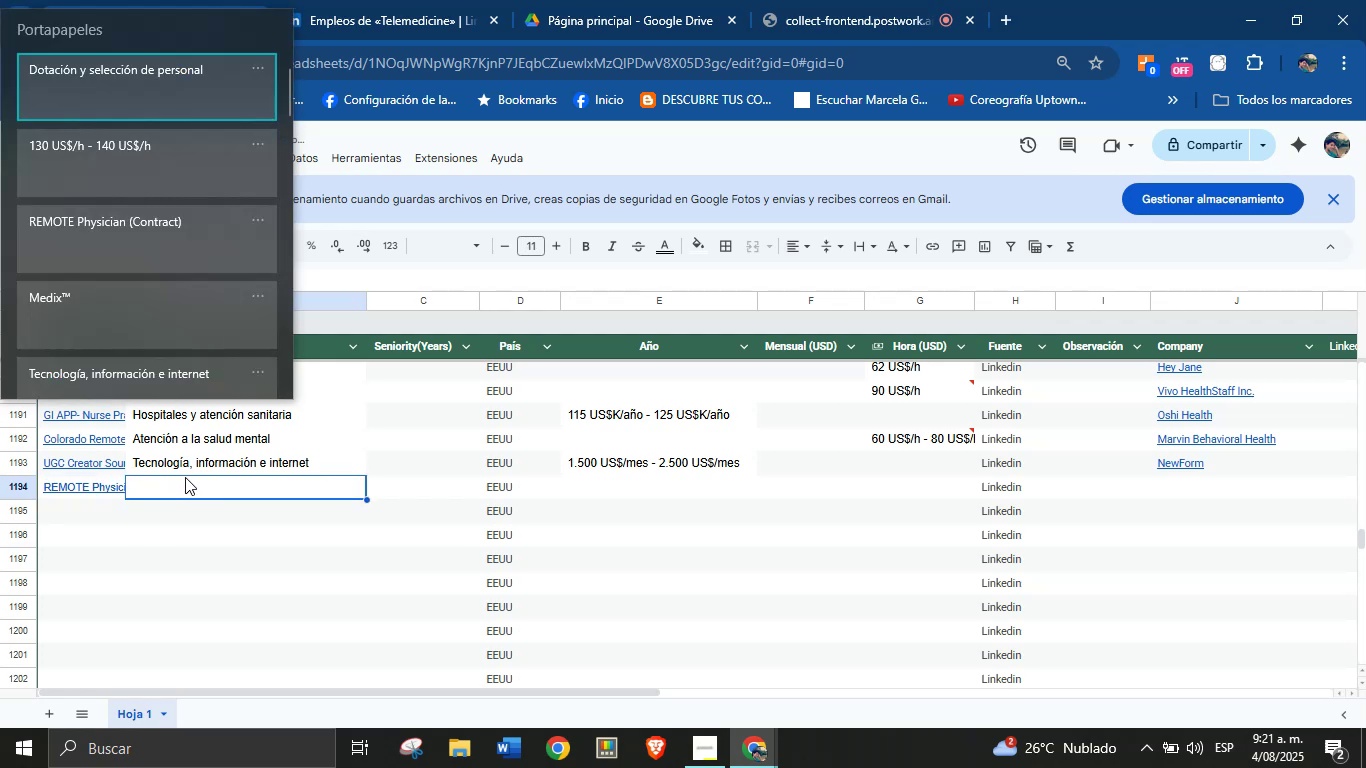 
left_click([185, 485])
 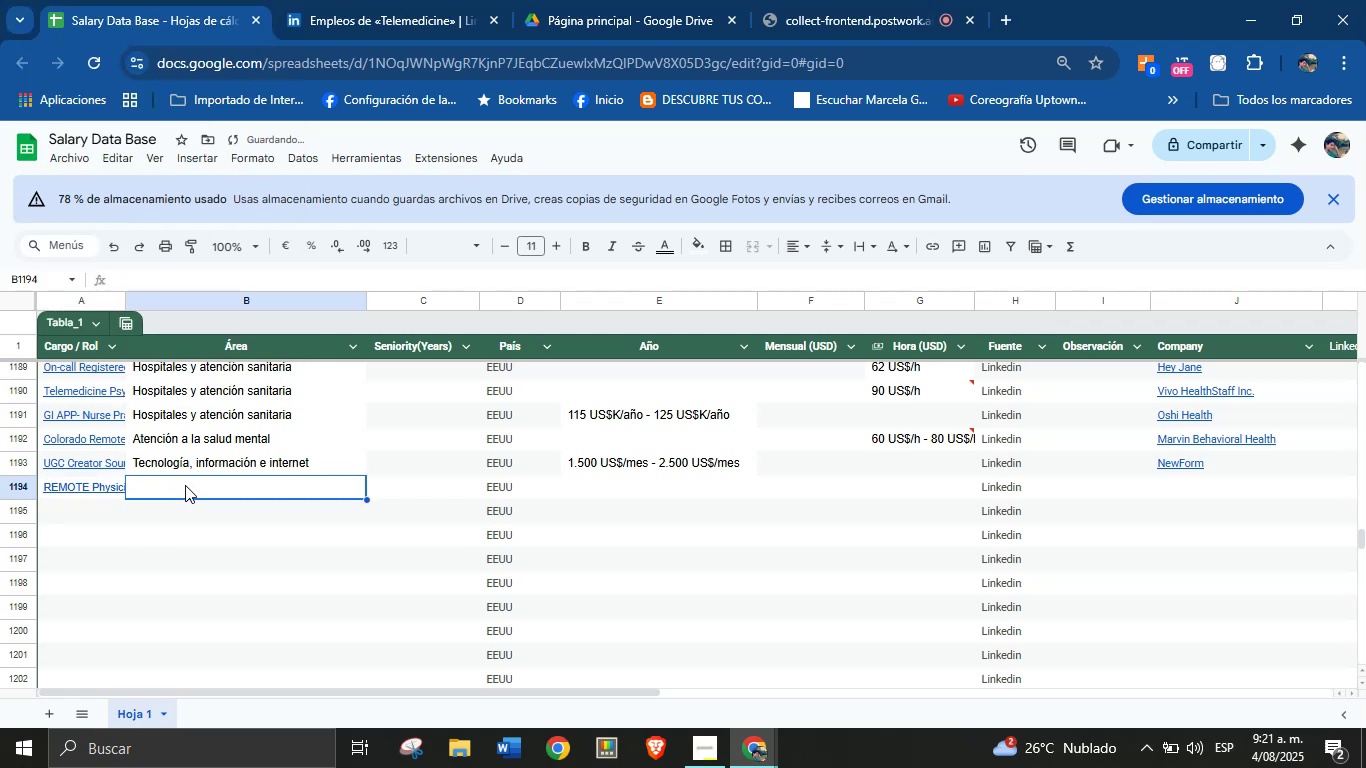 
key(Meta+MetaLeft)
 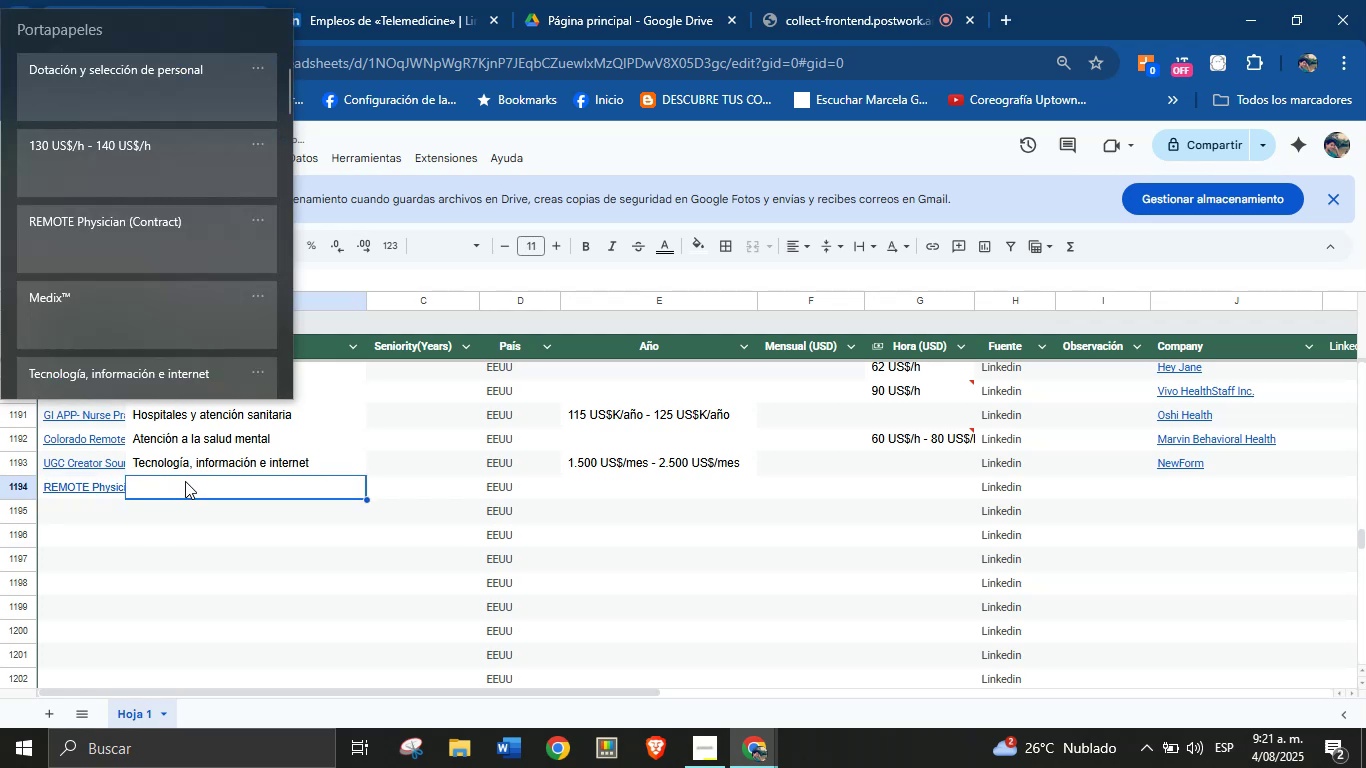 
key(Meta+MetaLeft)
 